 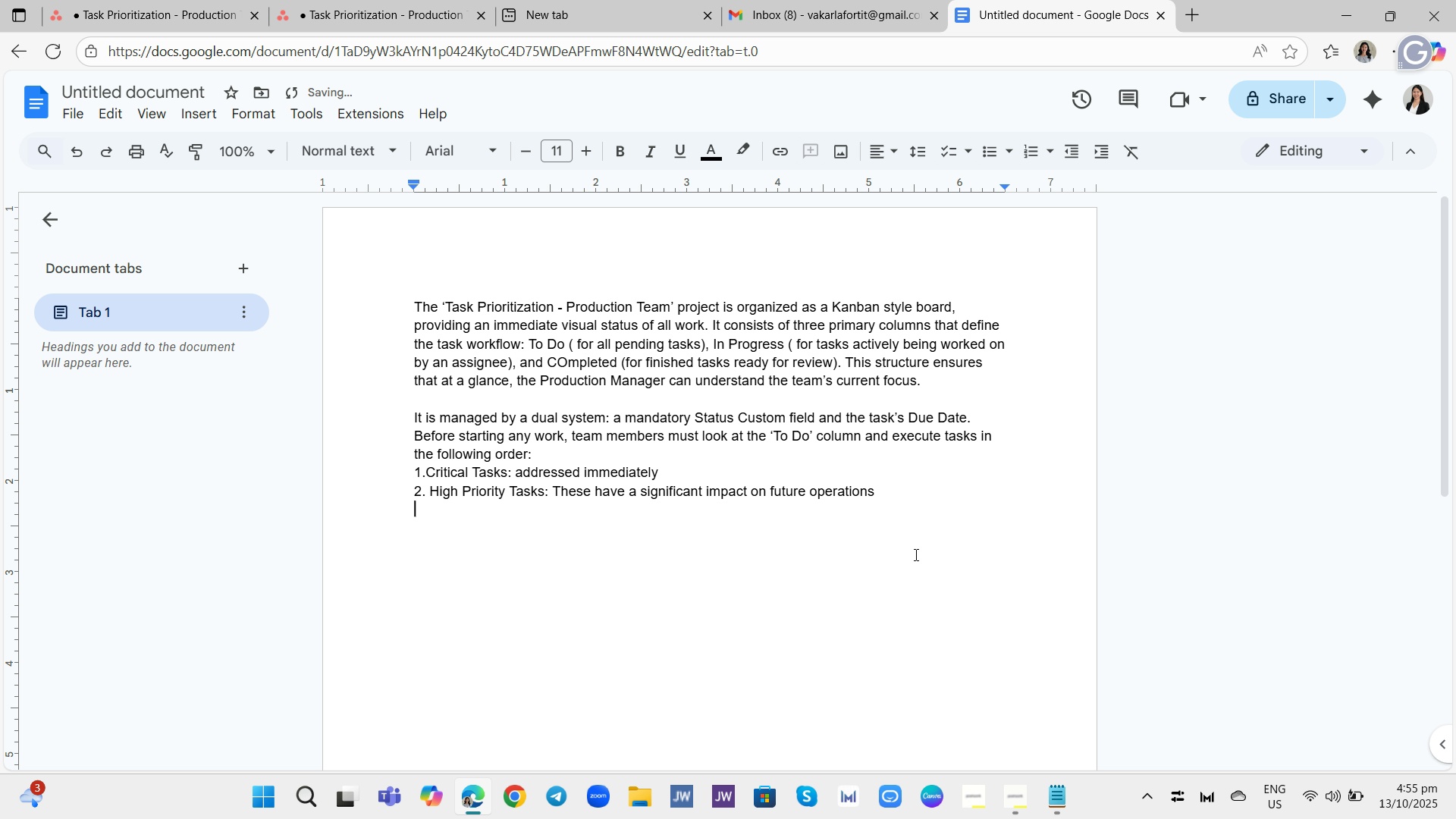 
key(Backspace)
 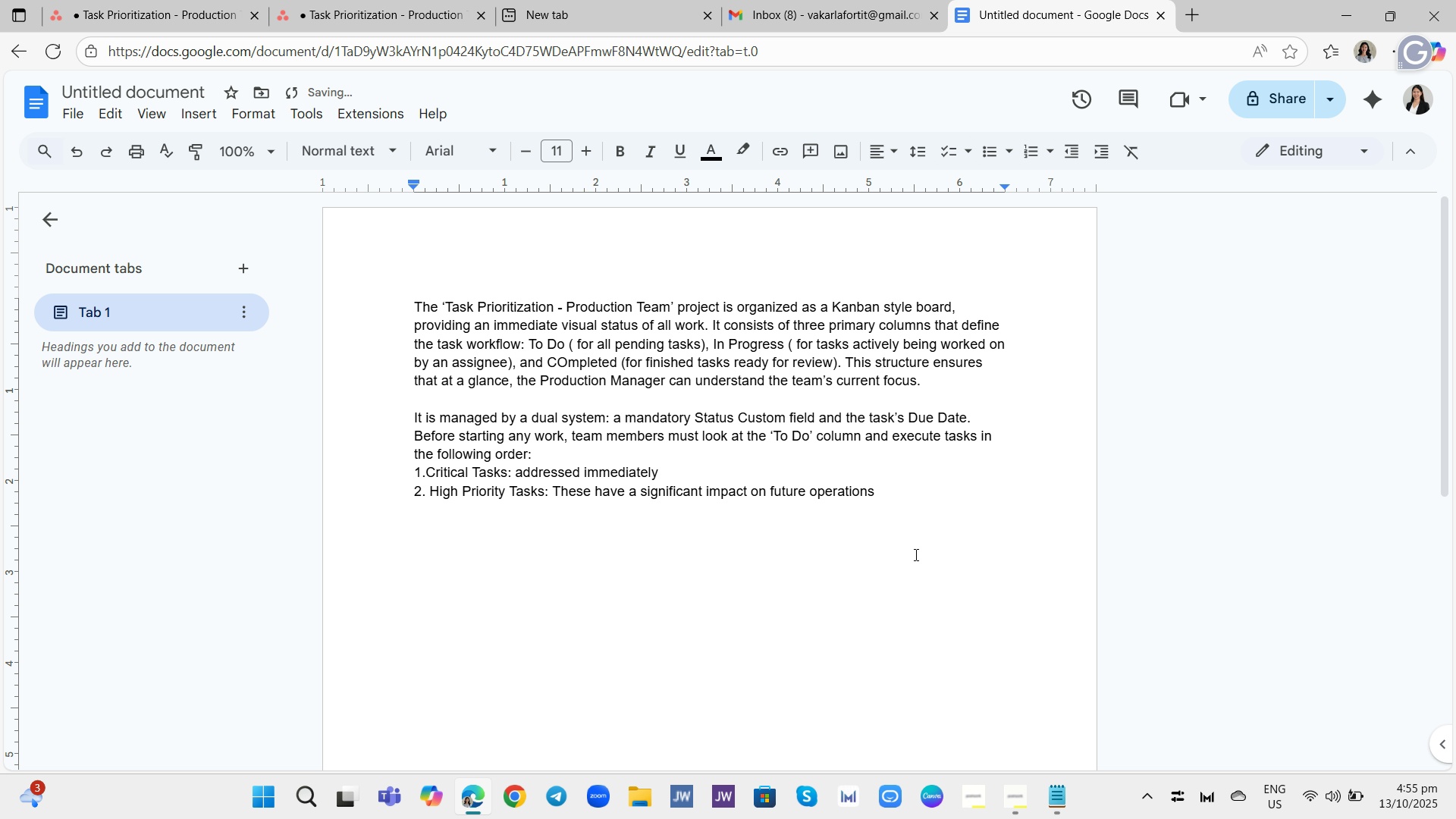 
key(Period)
 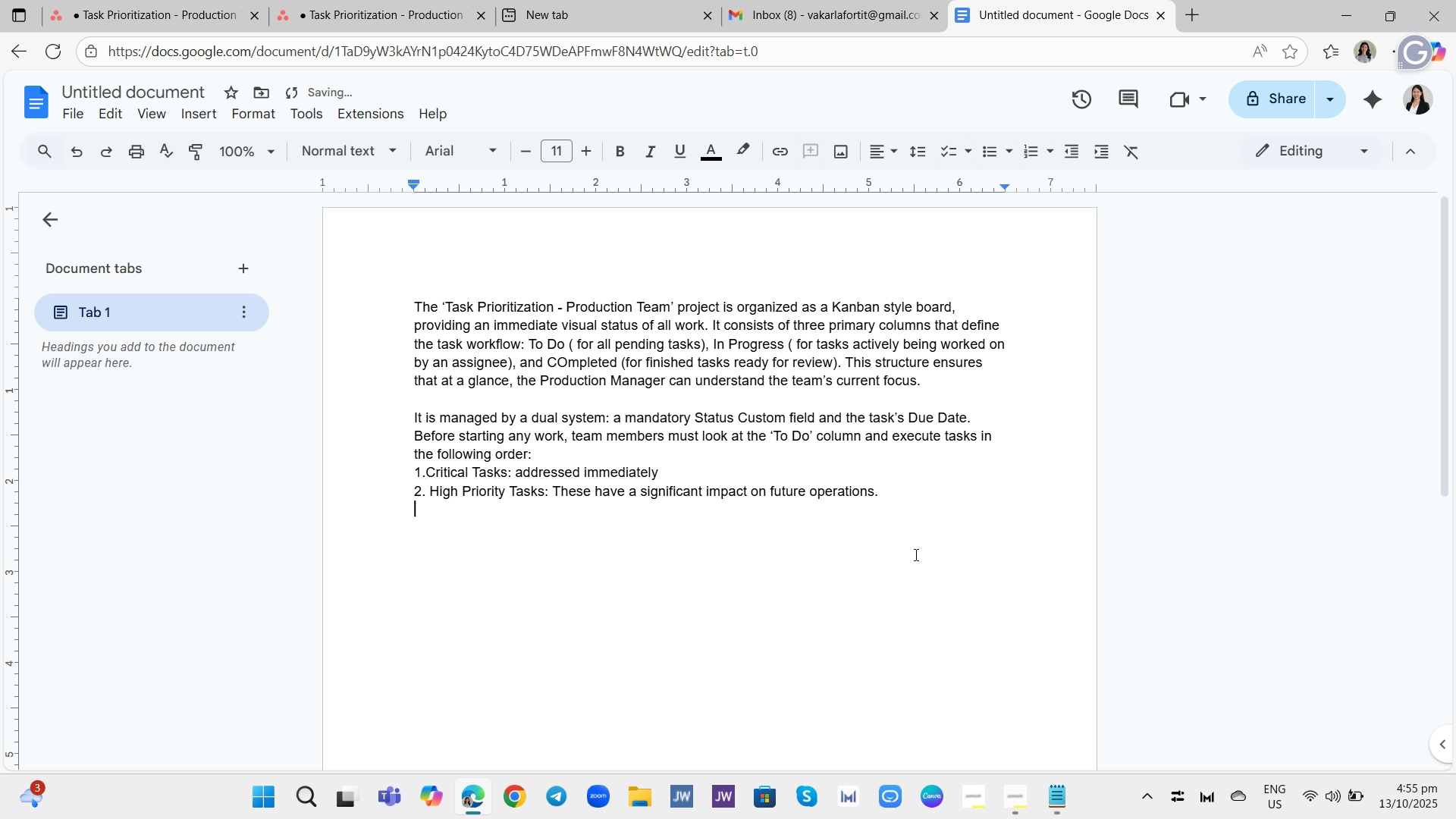 
key(Enter)
 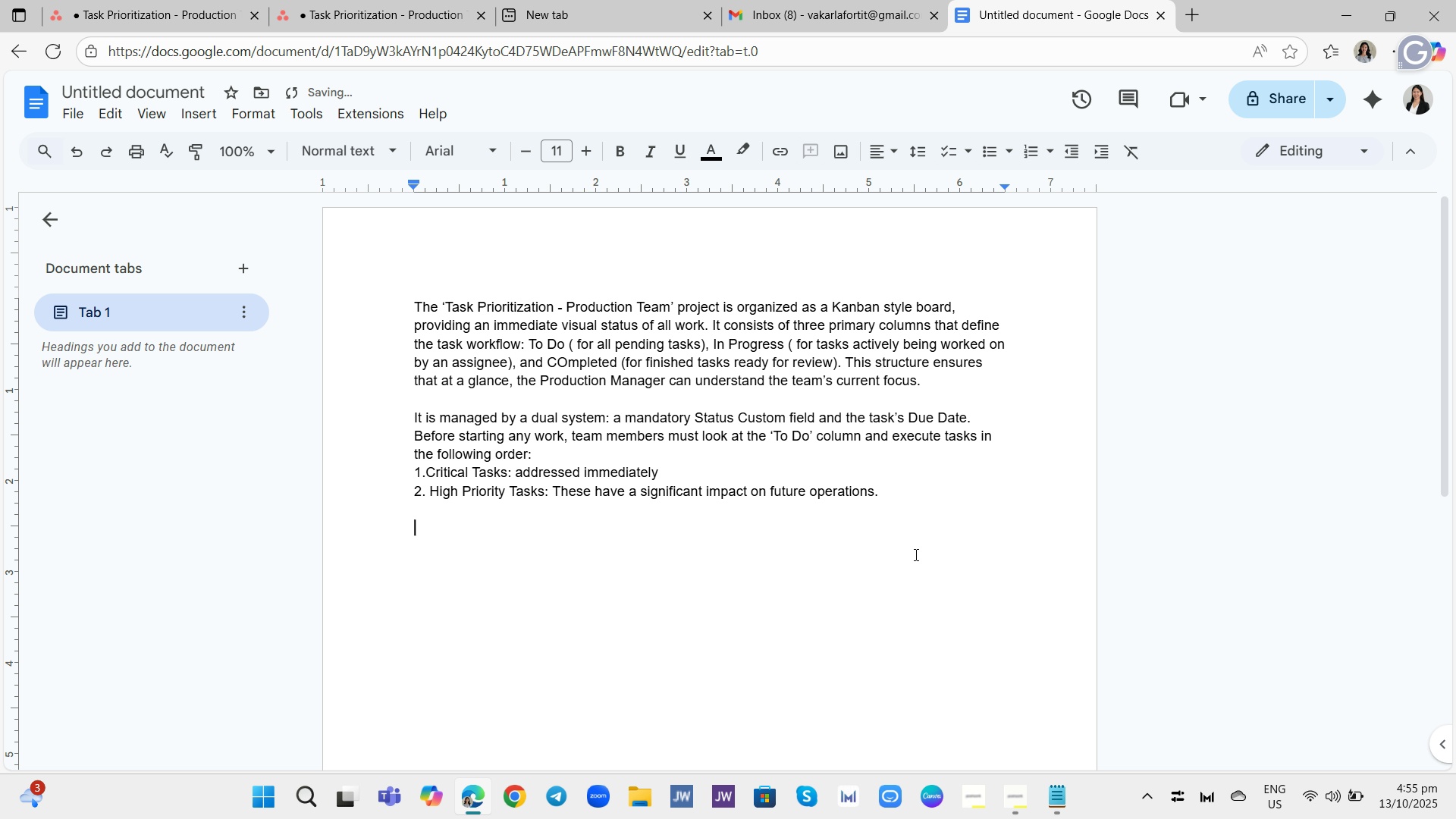 
key(Enter)
 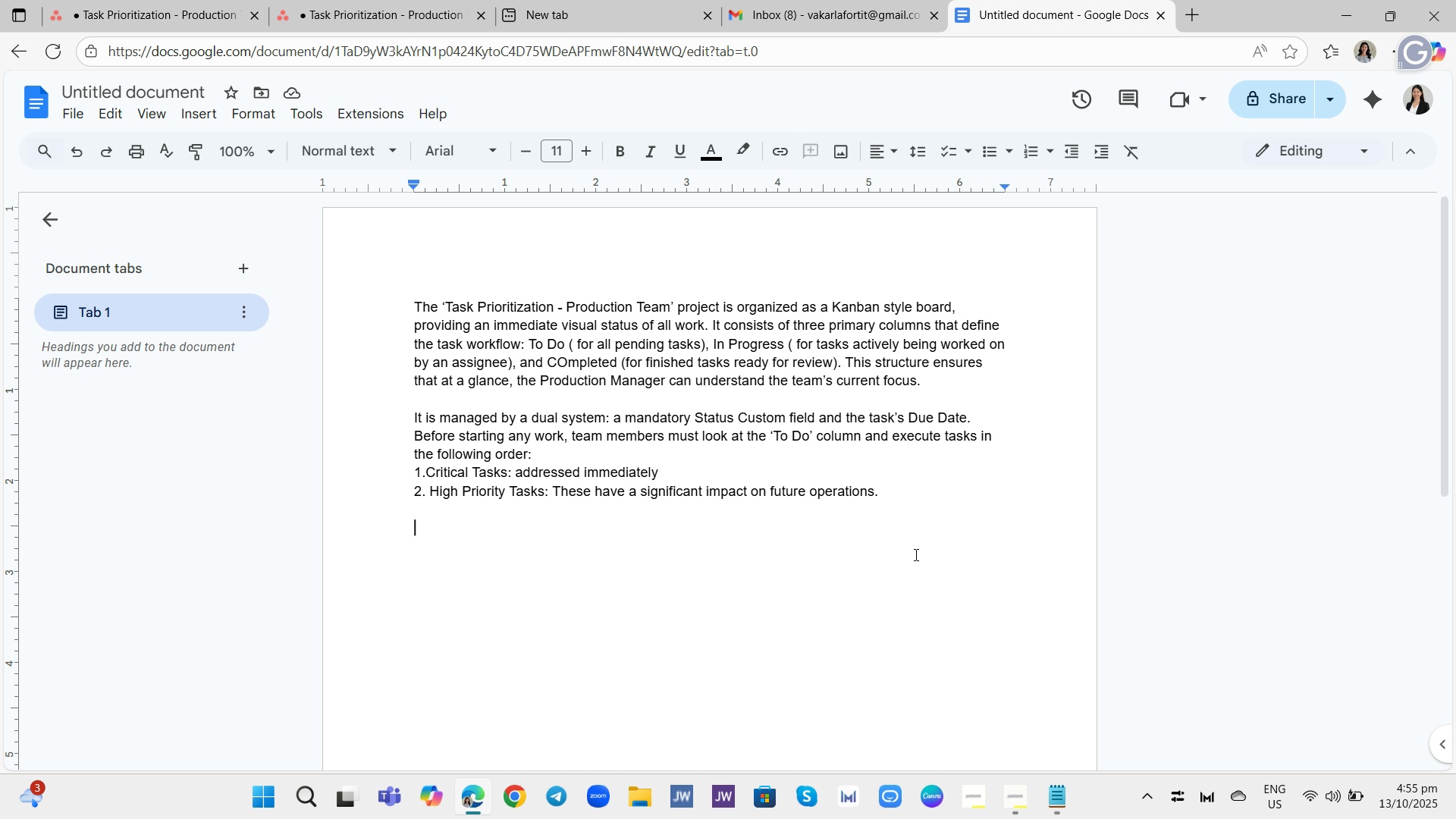 
wait(20.37)
 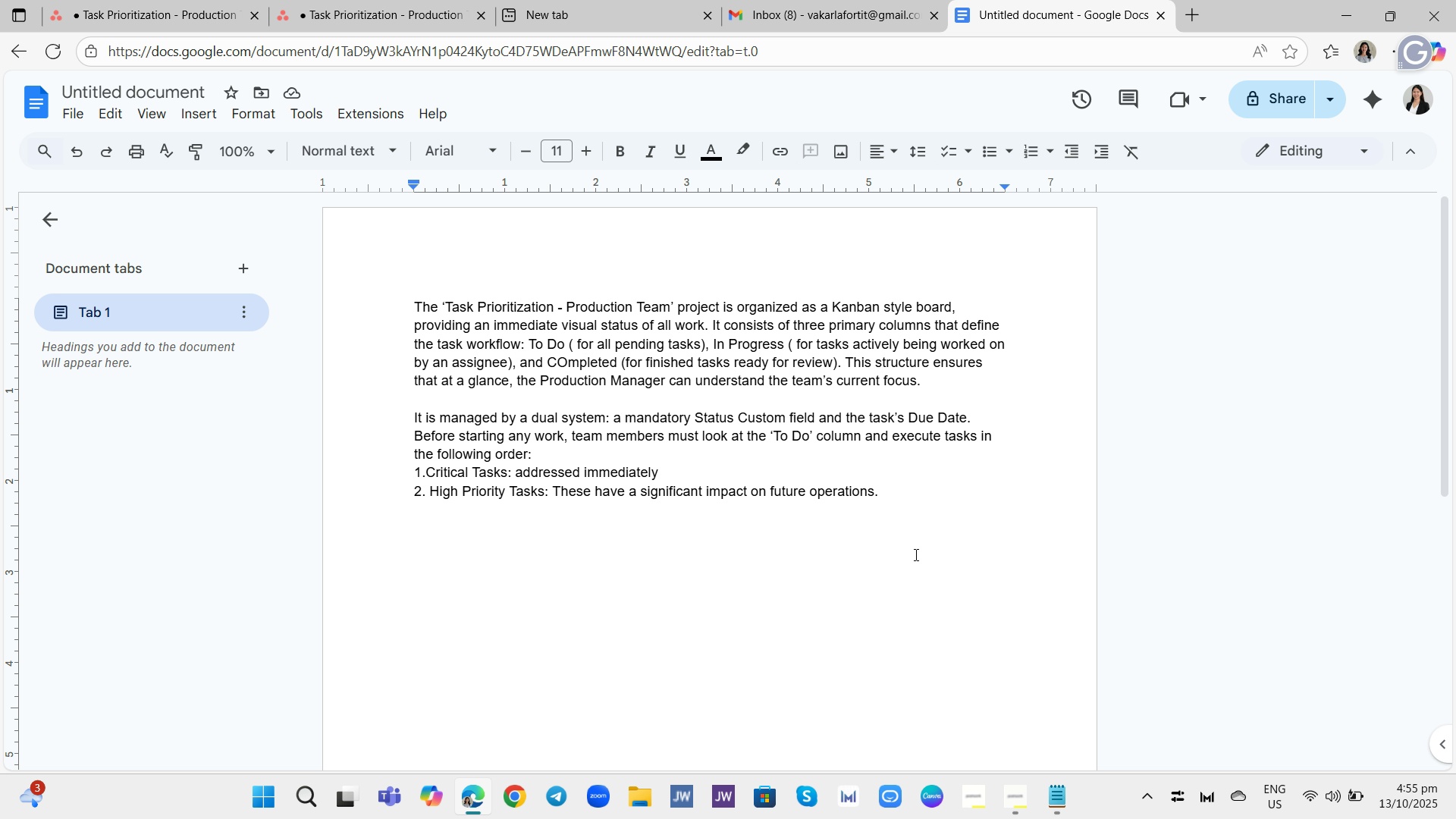 
type(The boars )
key(Backspace)
key(Backspace)
type(d utilies four Status LAbels)
key(Backspace)
key(Backspace)
key(Backspace)
key(Backspace)
key(Backspace)
type(abels )
 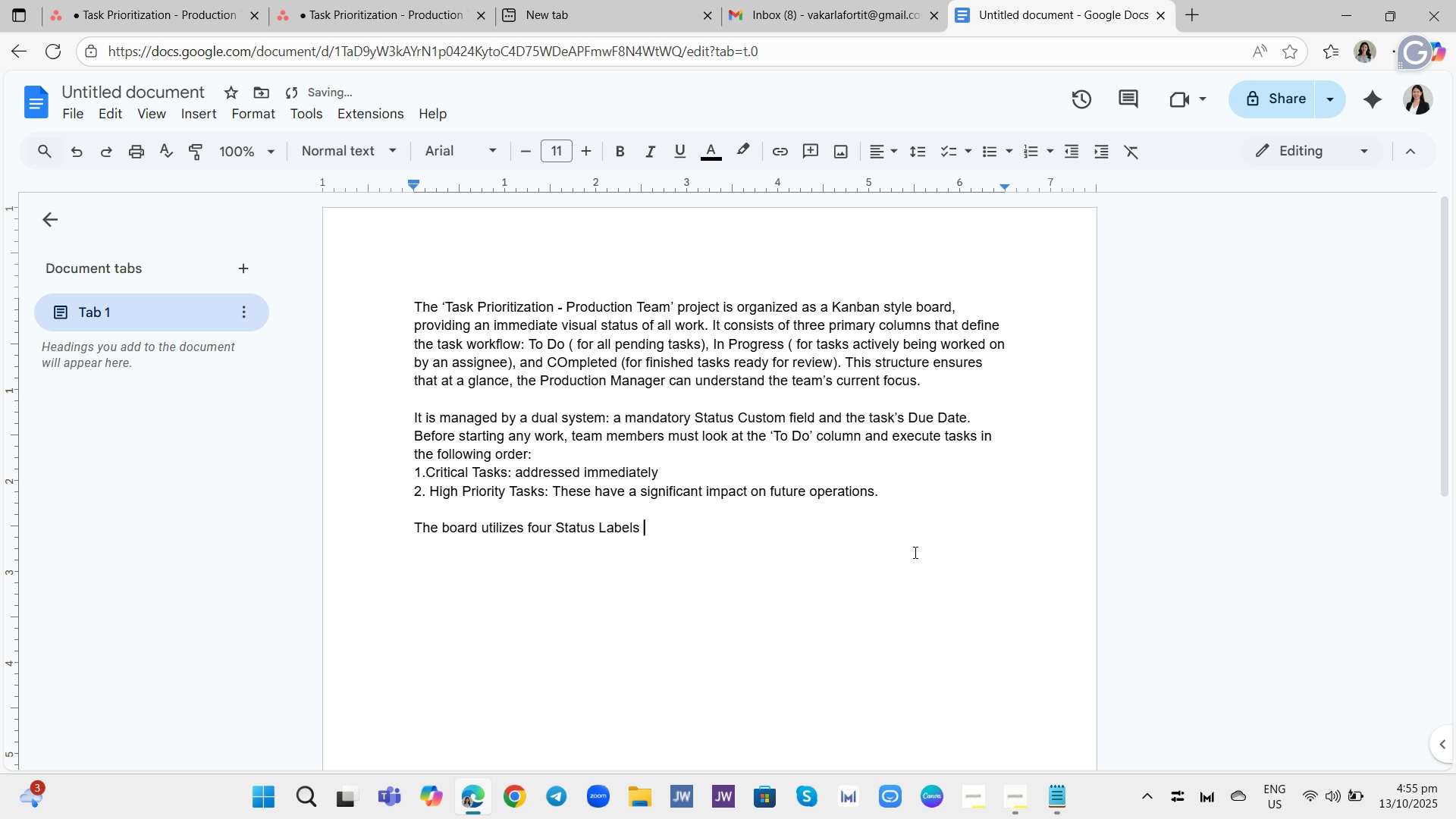 
hold_key(key=Z, duration=0.31)
 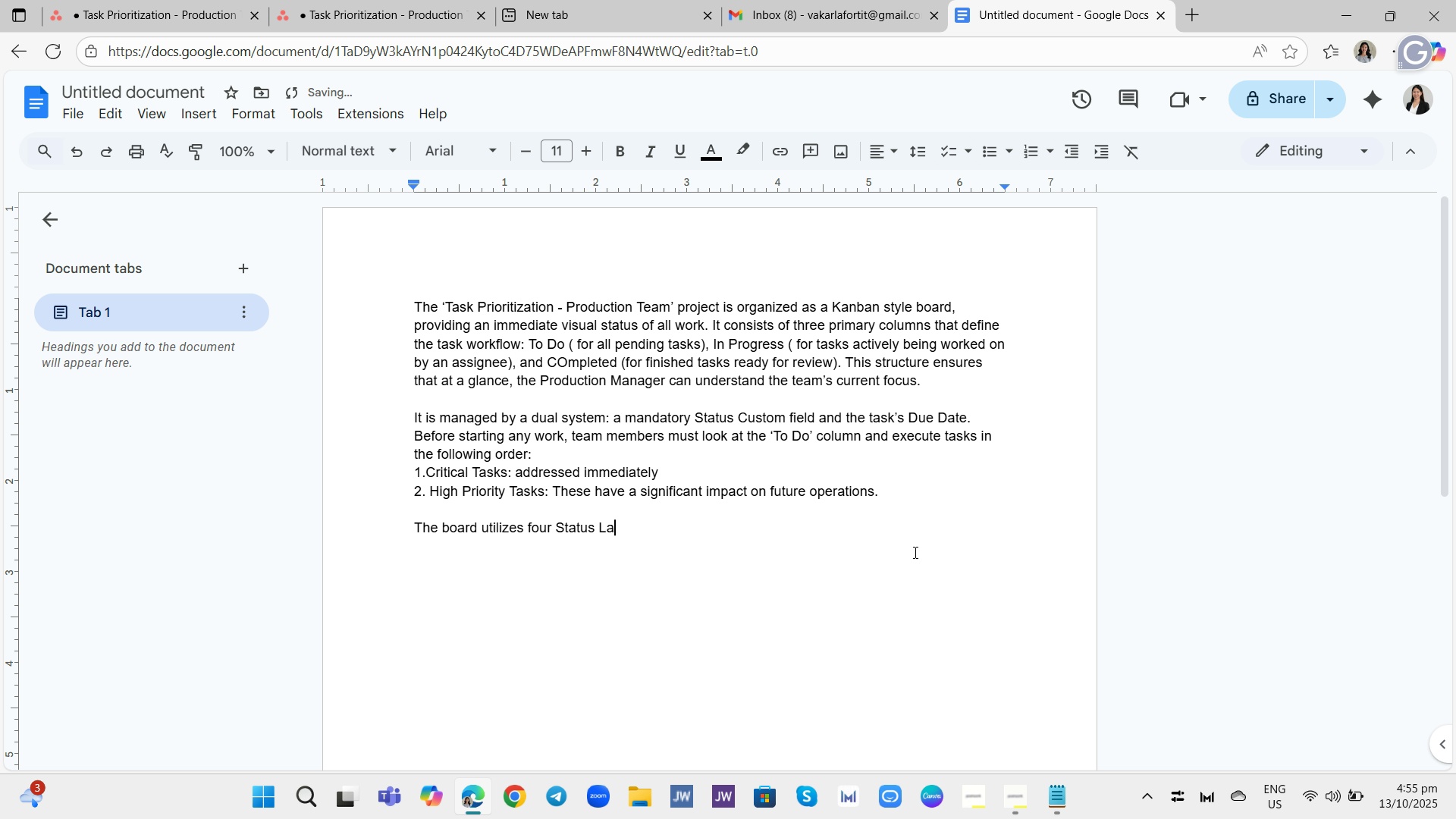 
type(( Critical )
key(Backspace)
type(,High )
key(Backspace)
type(,Mr)
key(Backspace)
type(edium, )
key(Backspace)
type(Low) to simply decision0)
key(Backspace)
type(-making)
key(Backspace)
type(. Ther)
key(Backspace)
type(see labels allow for quick filtering and sorting, especially when ealing with unforeseen circi)
key(Backspace)
type(umtances like the current machine downtime.)
 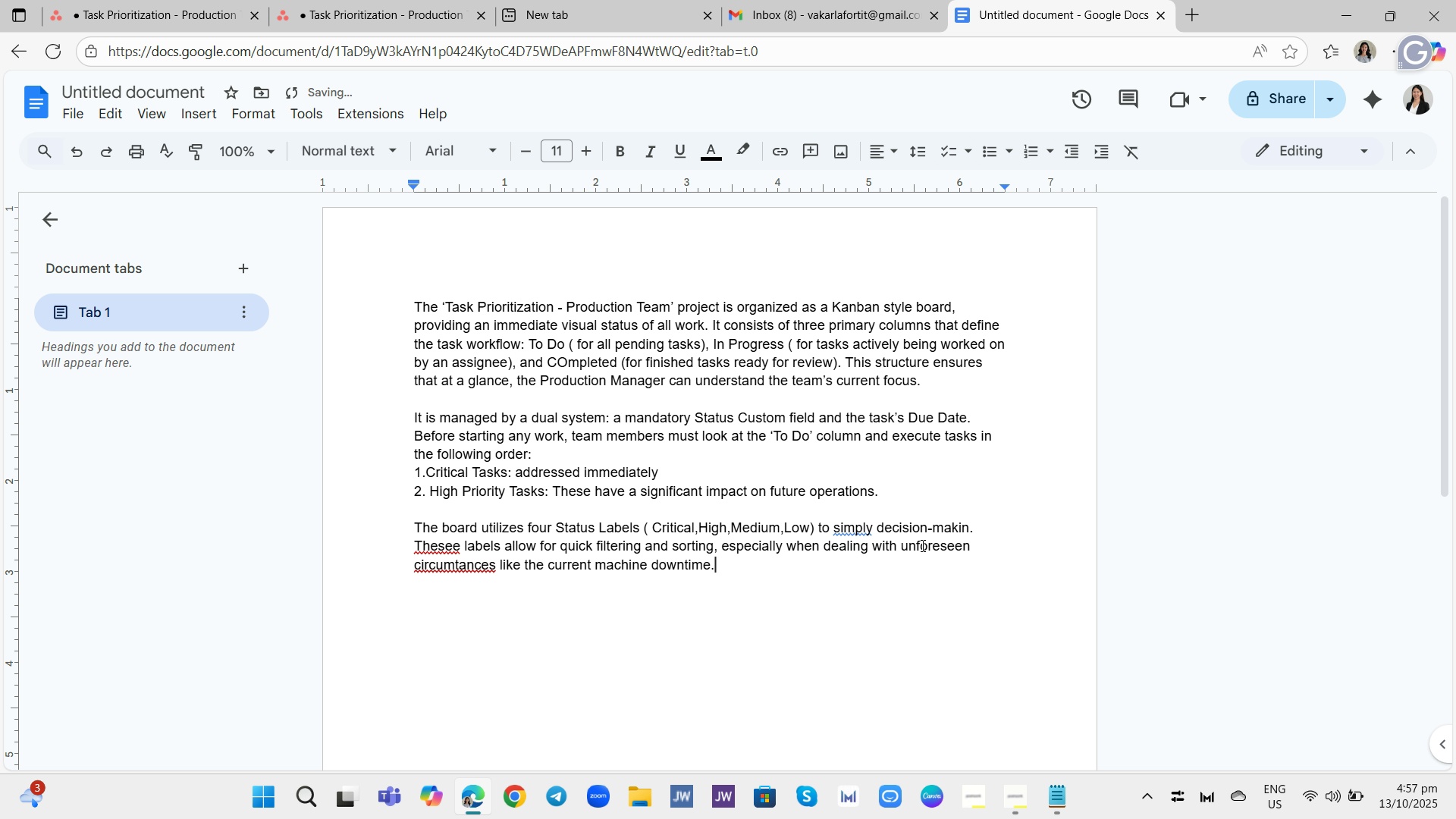 
key(Enter)
 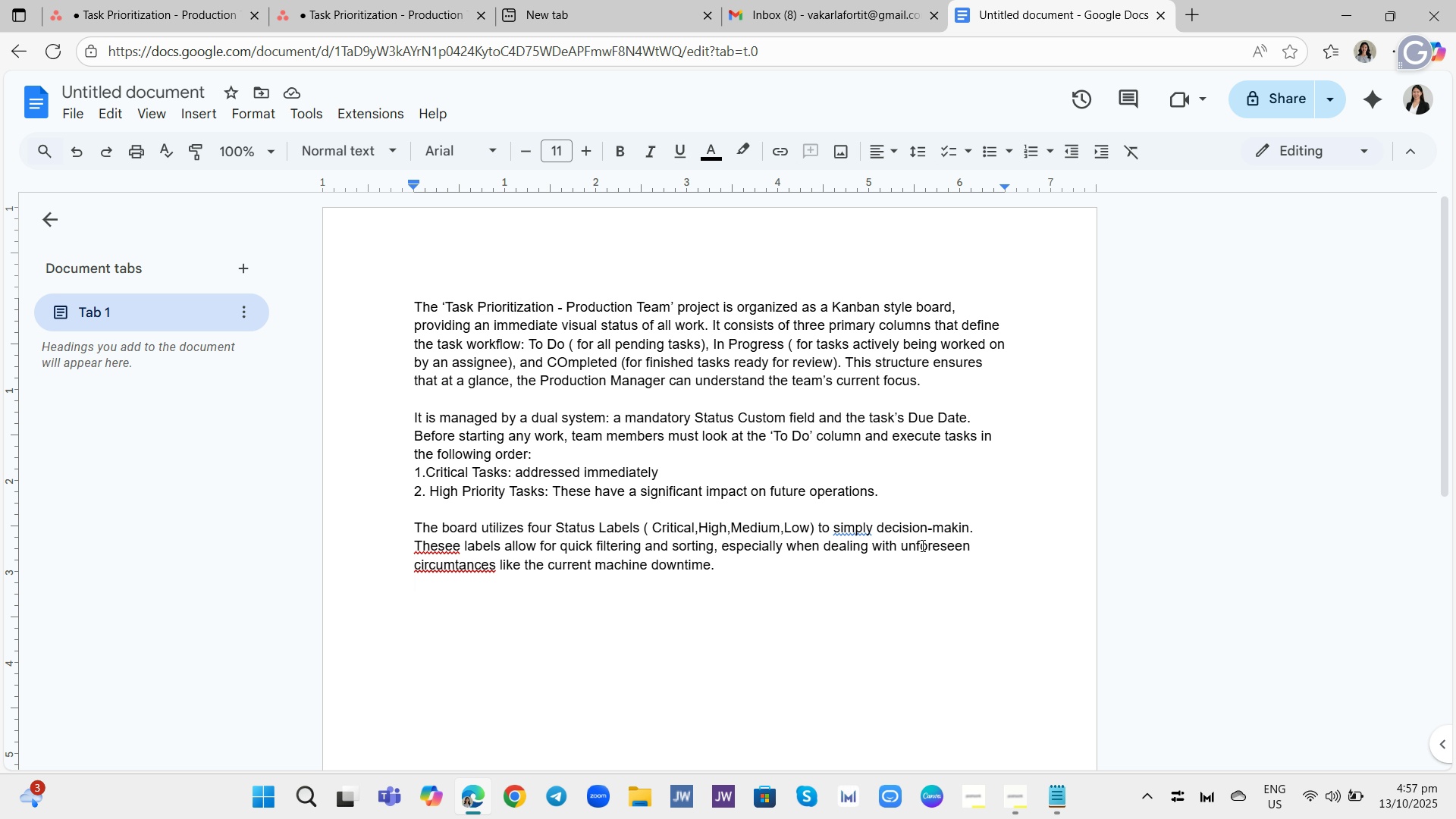 
wait(12.38)
 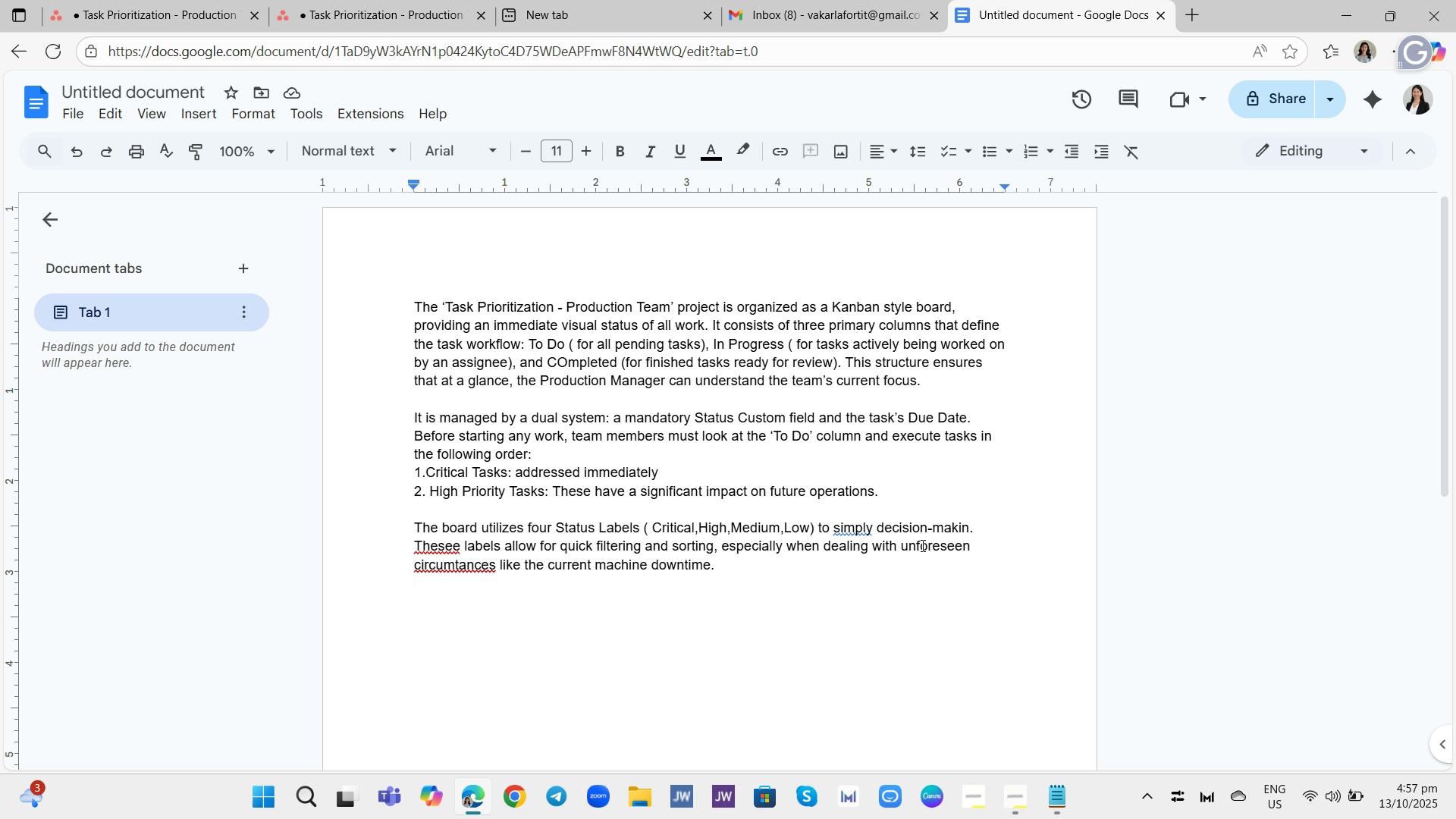 
key(Enter)
 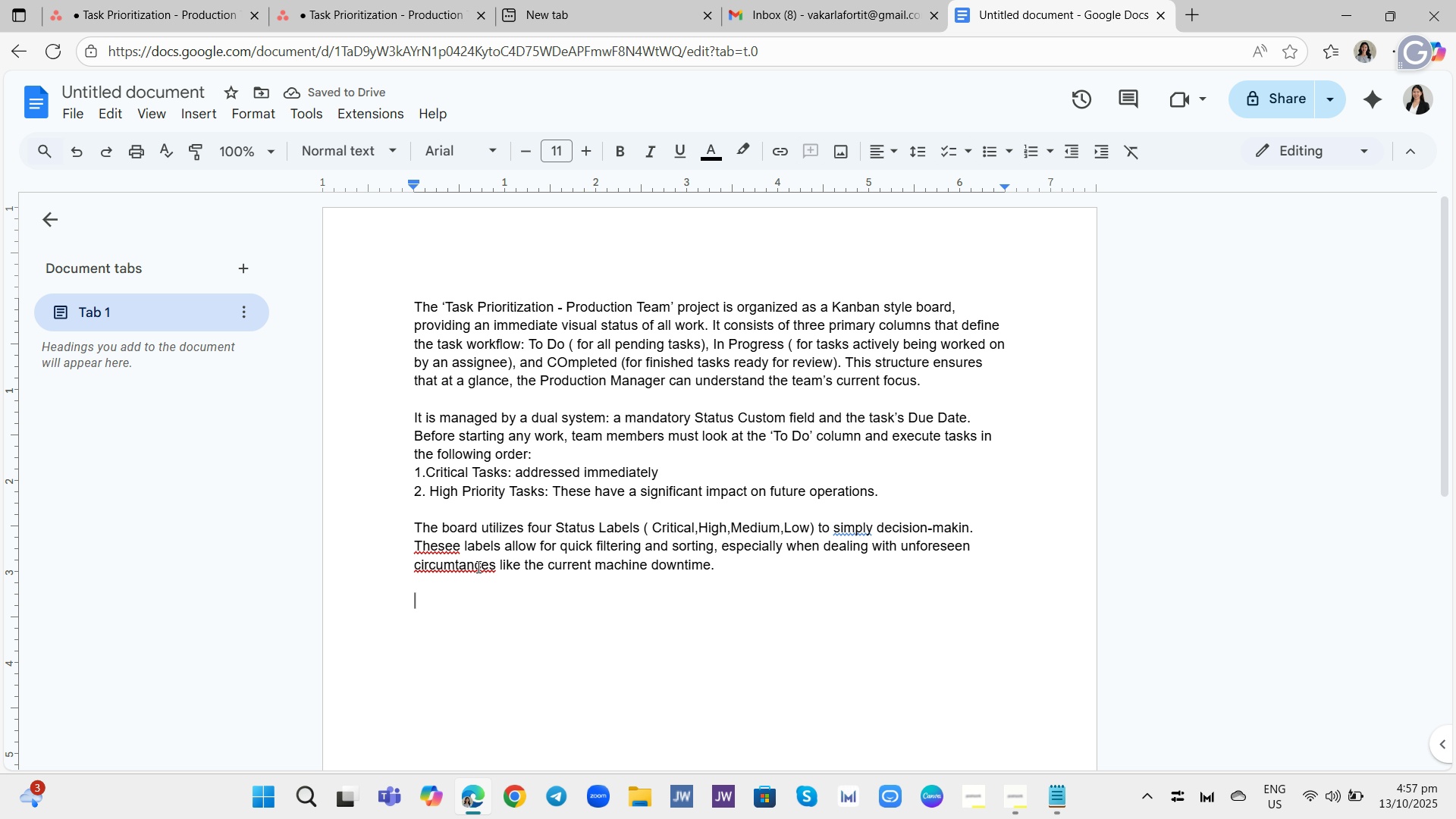 
wait(6.13)
 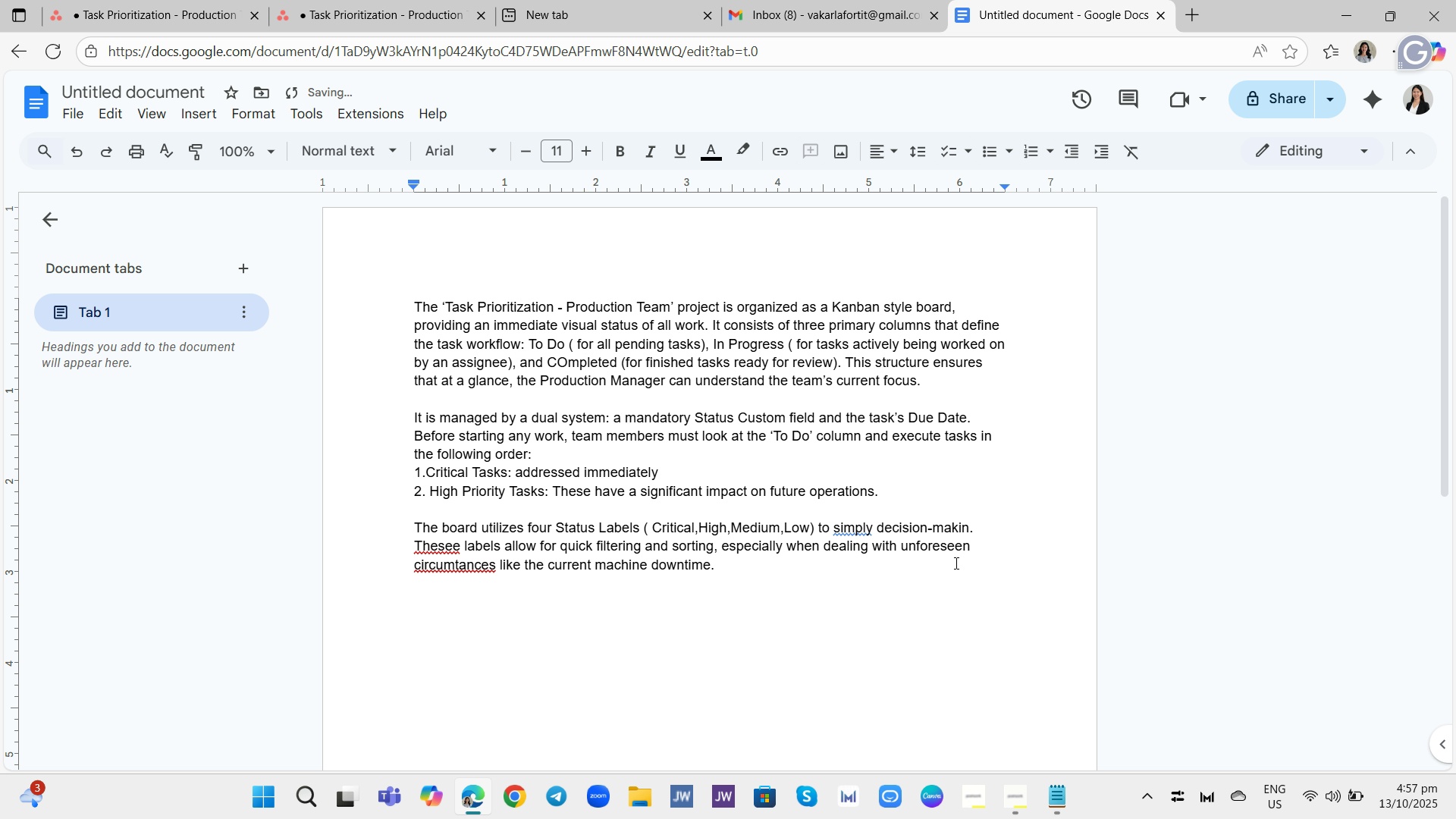 
left_click([452, 570])
 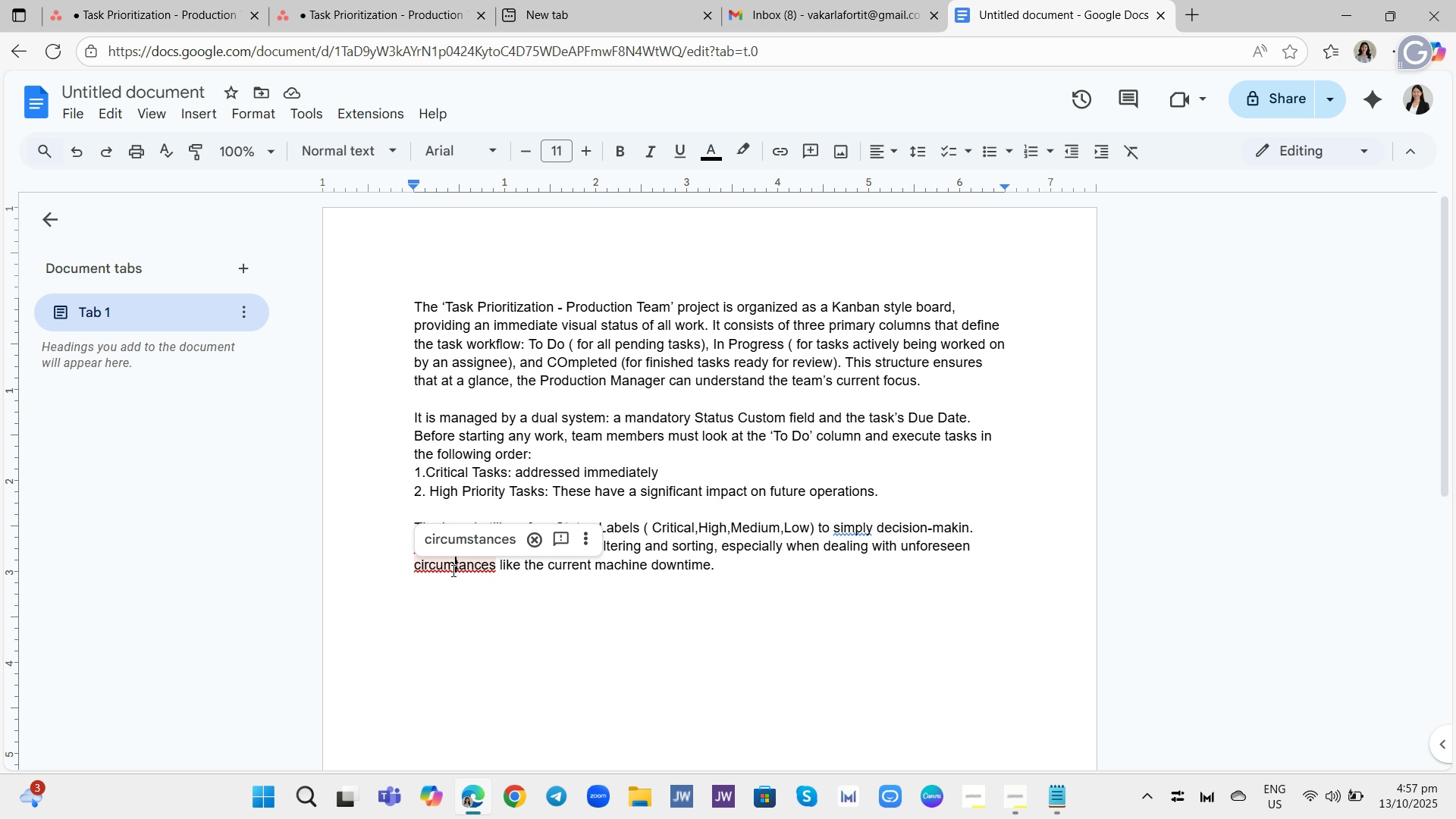 
key(S)
 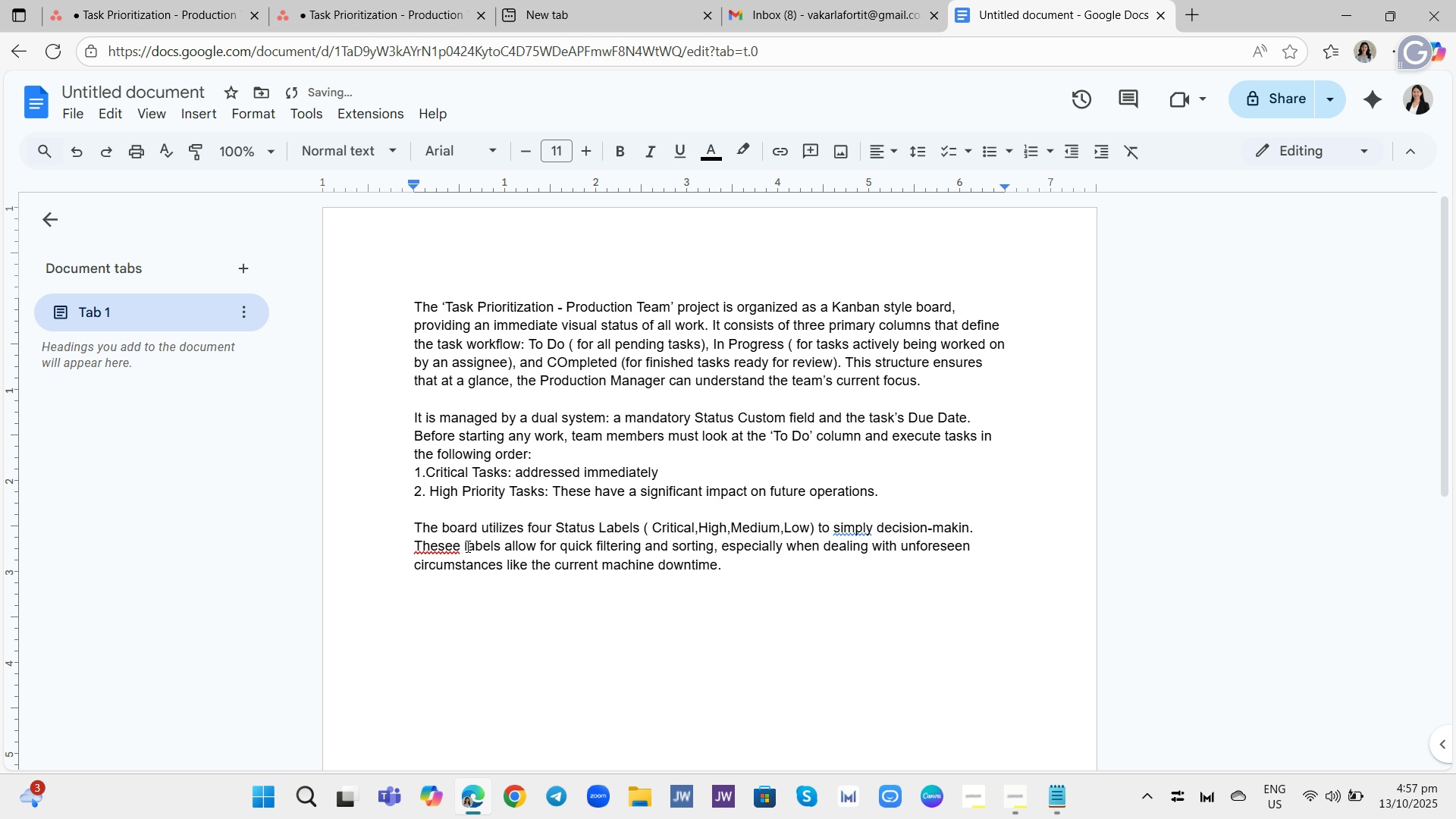 
left_click([462, 544])
 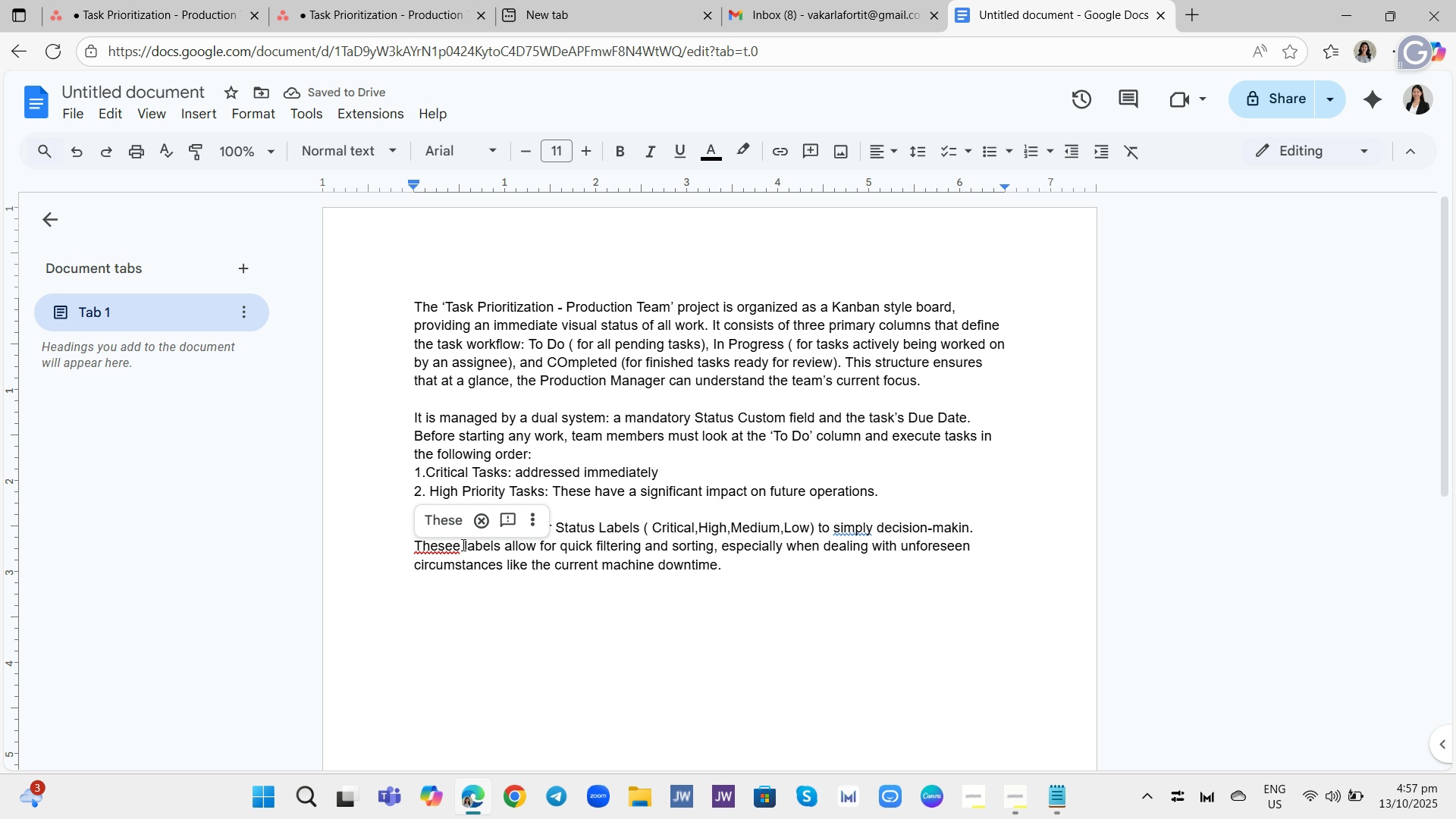 
key(Backspace)
 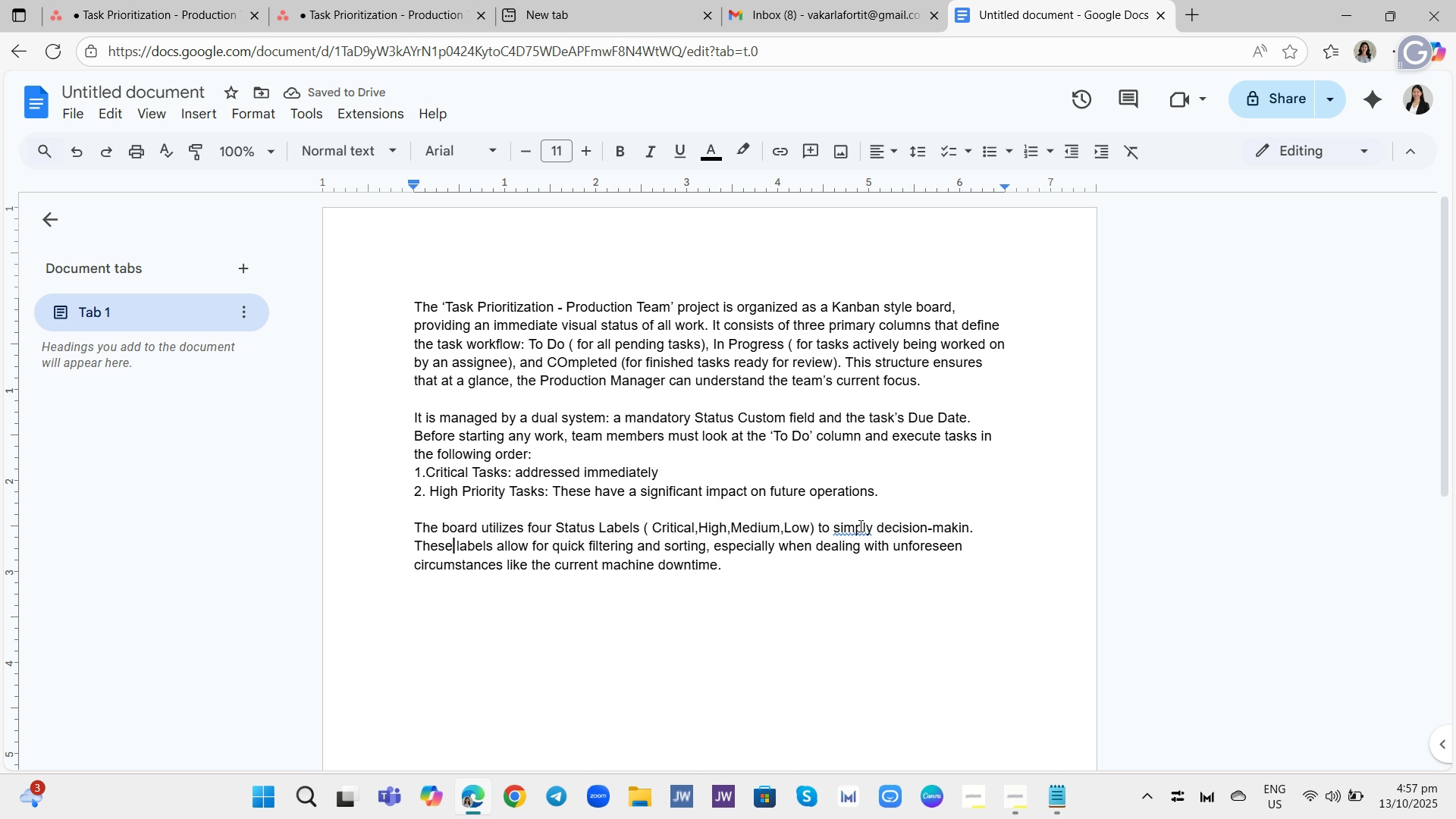 
left_click([859, 526])
 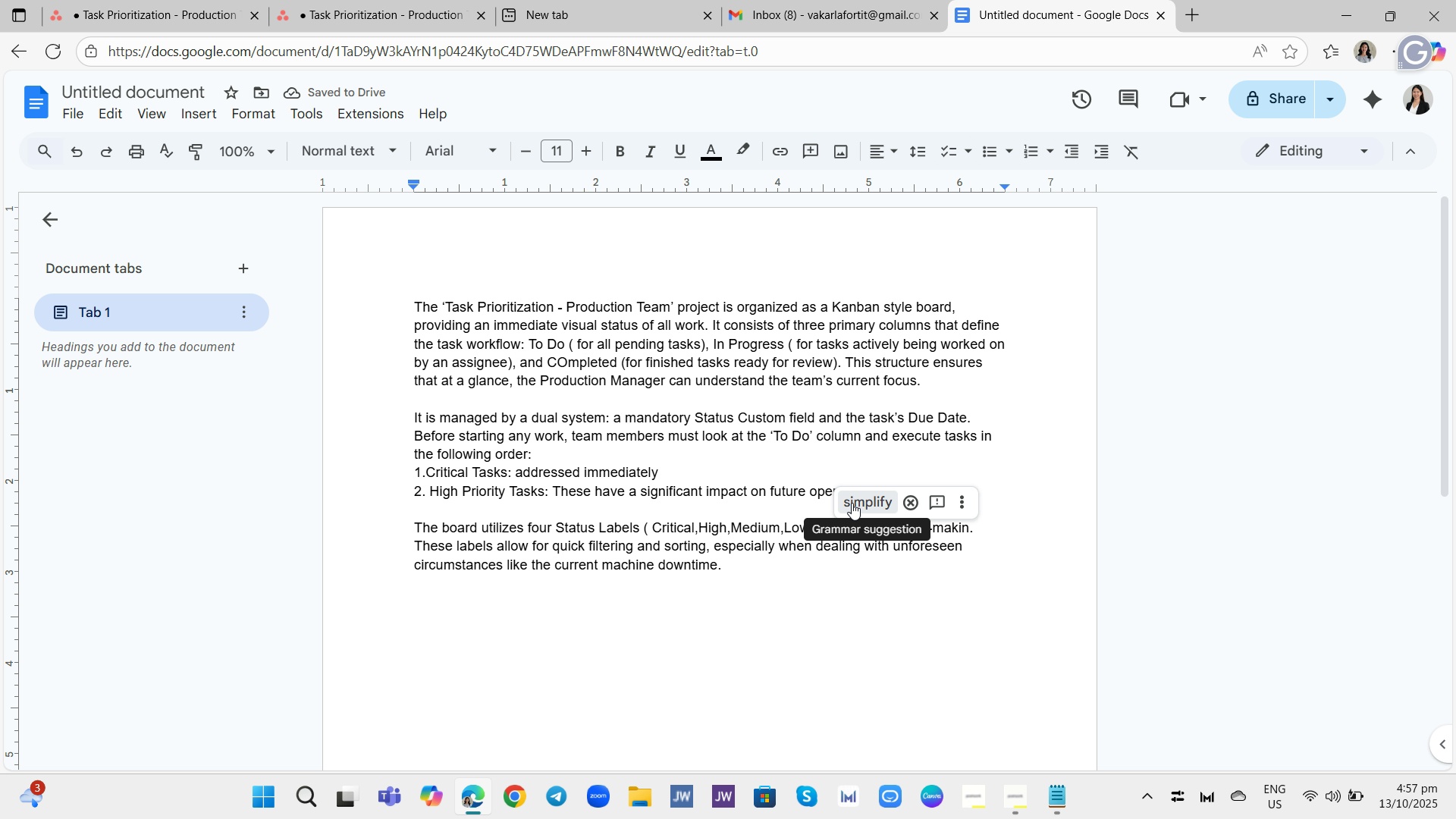 
left_click([852, 503])
 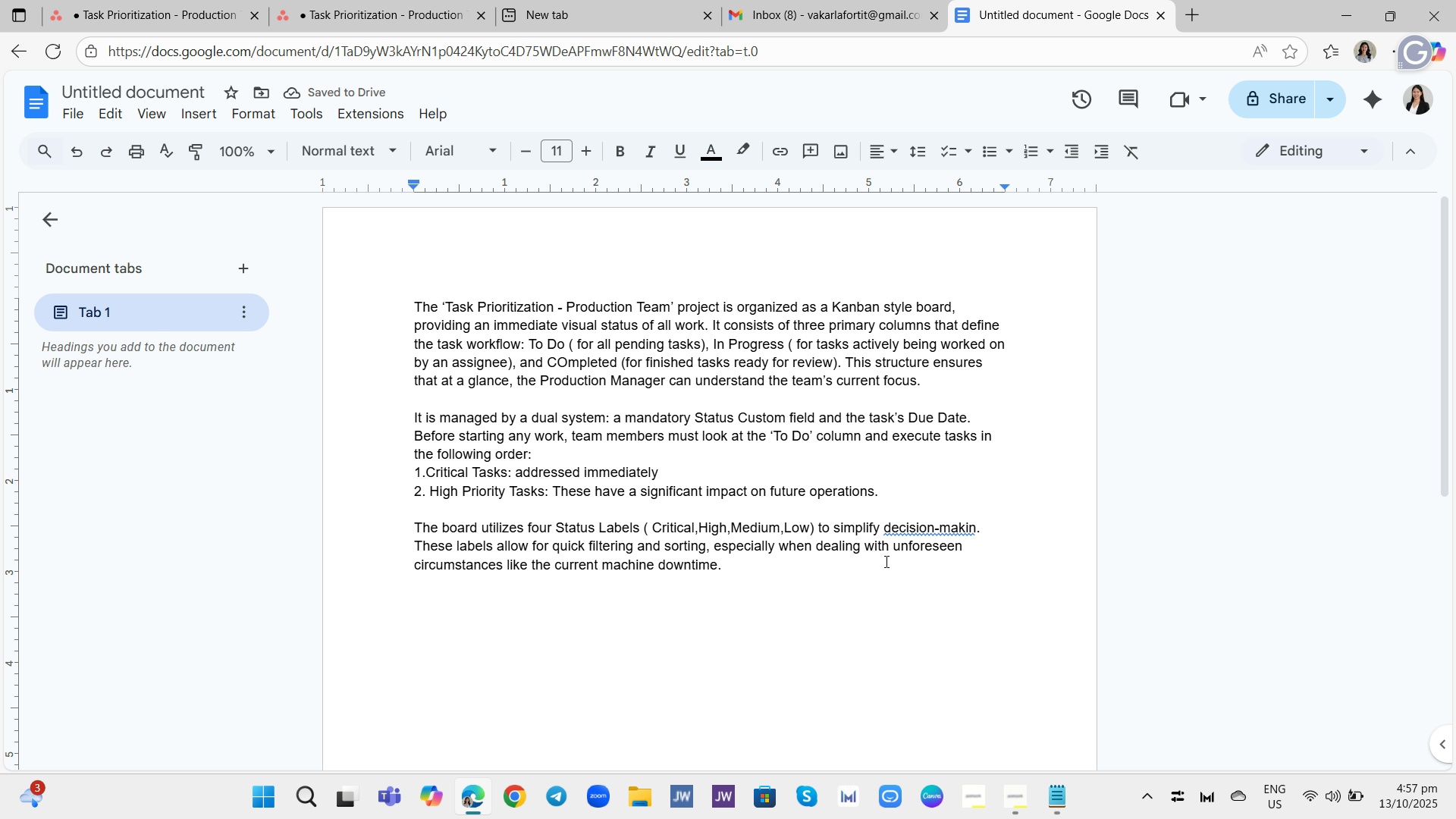 
left_click([956, 529])
 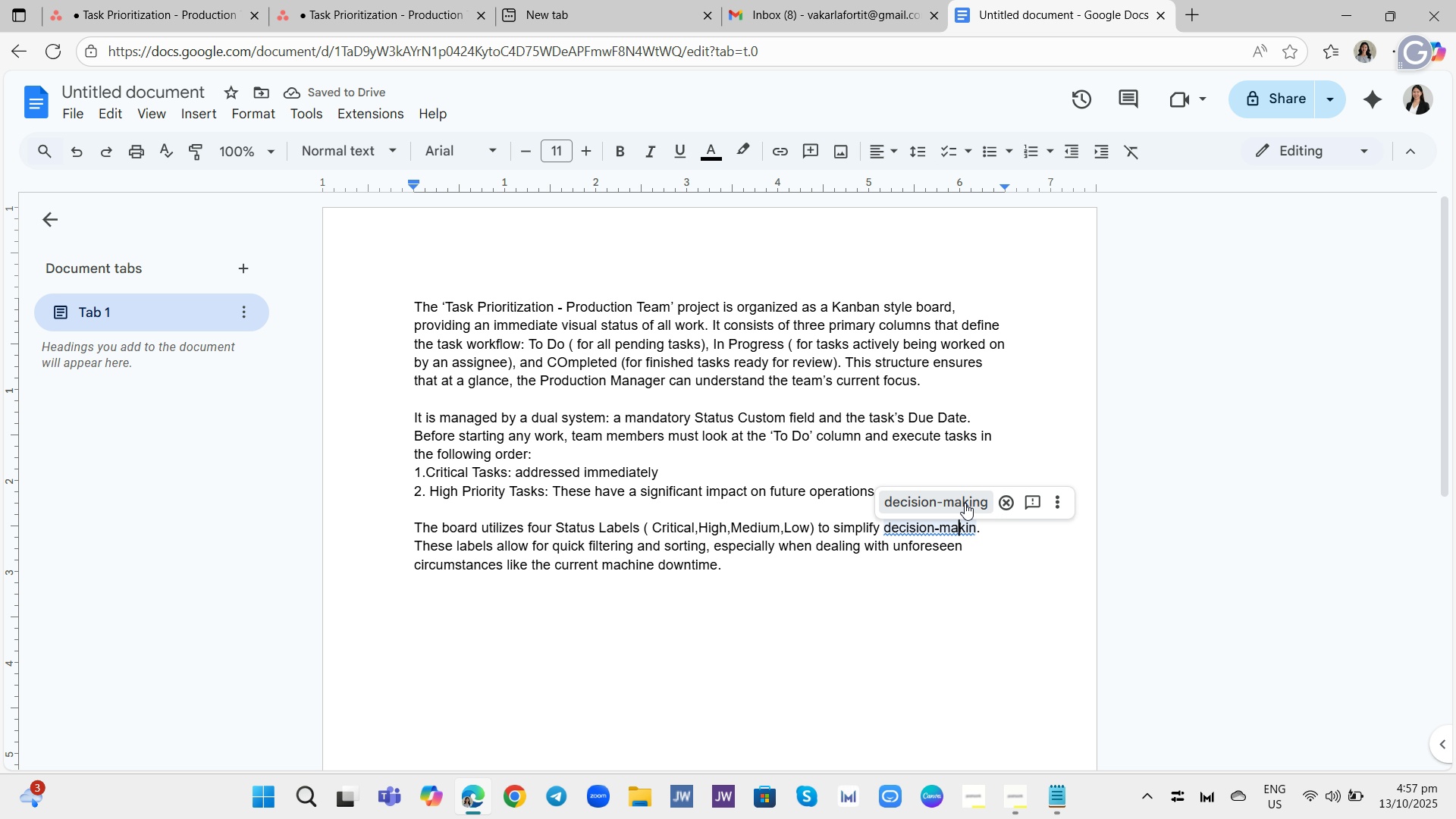 
left_click([965, 503])
 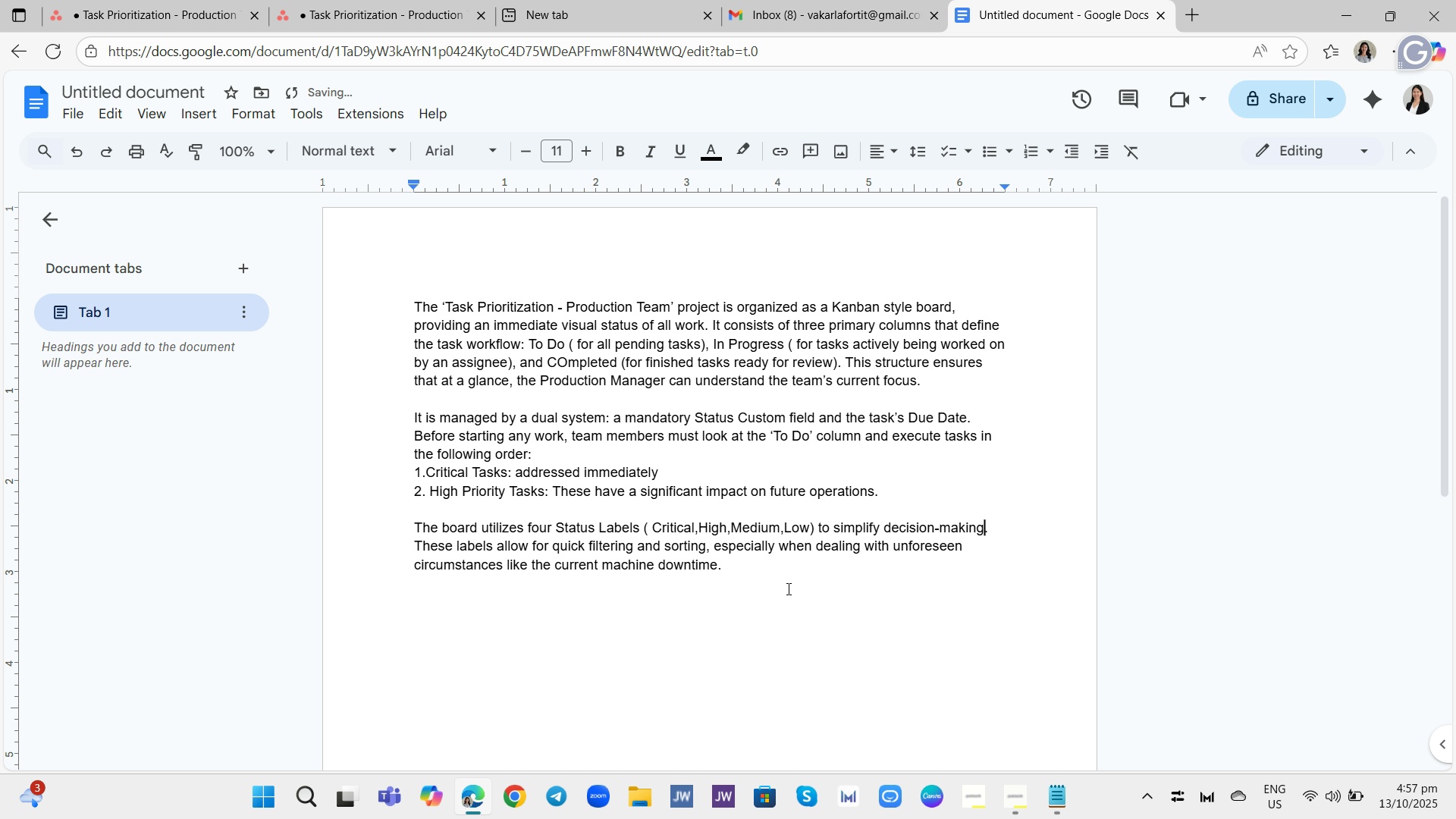 
left_click([787, 588])
 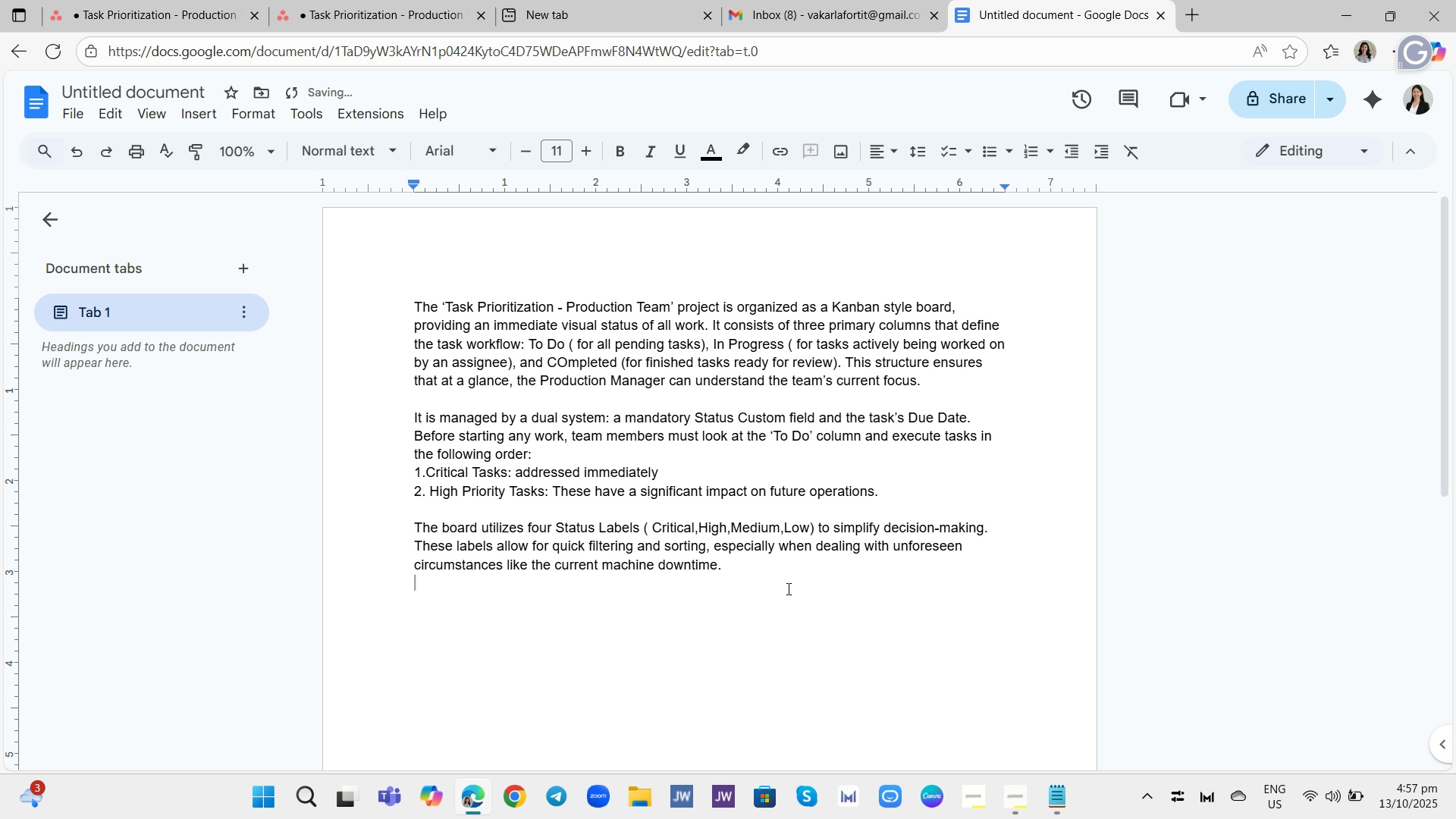 
key(Enter)
 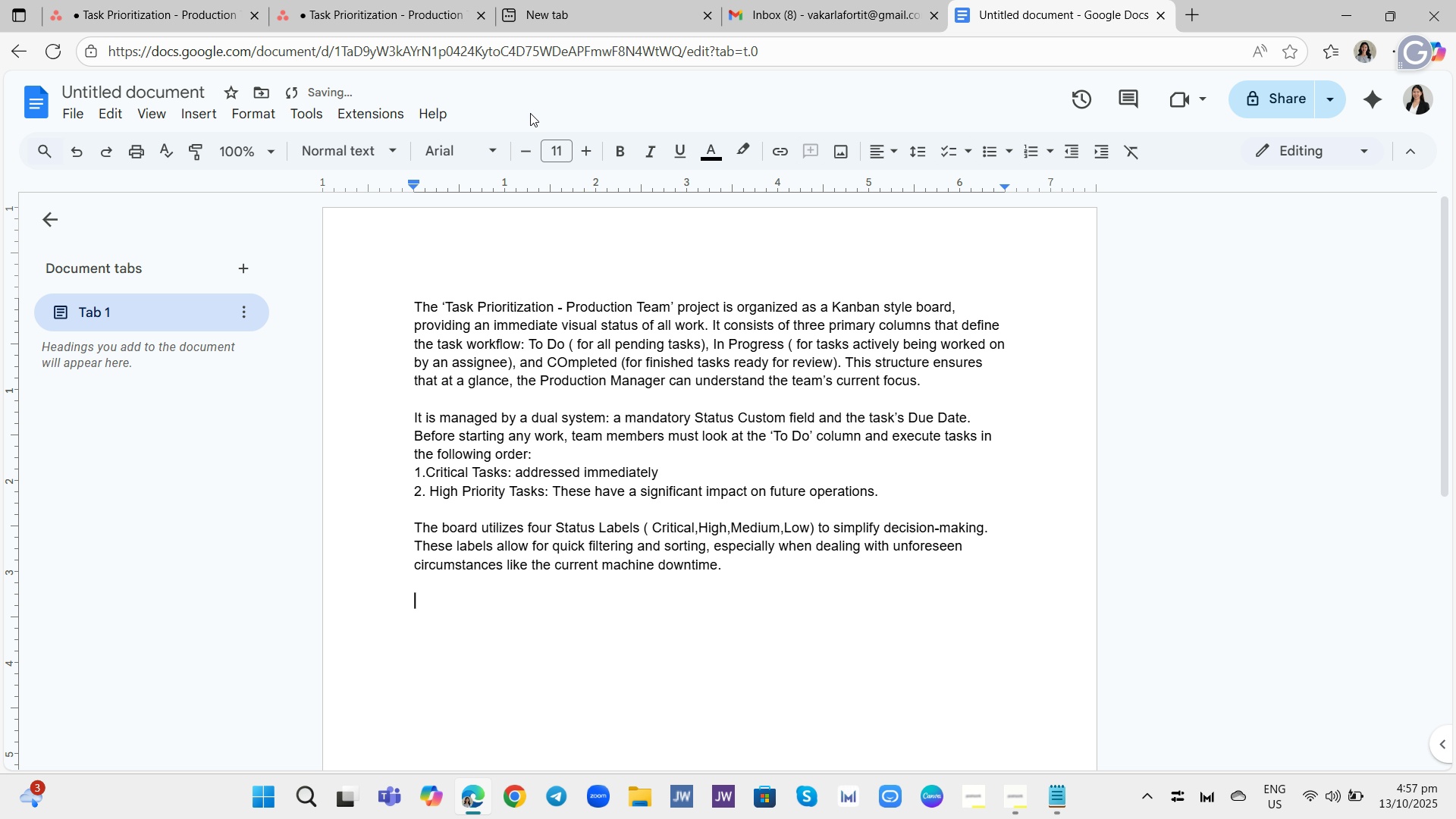 
left_click([589, 142])
 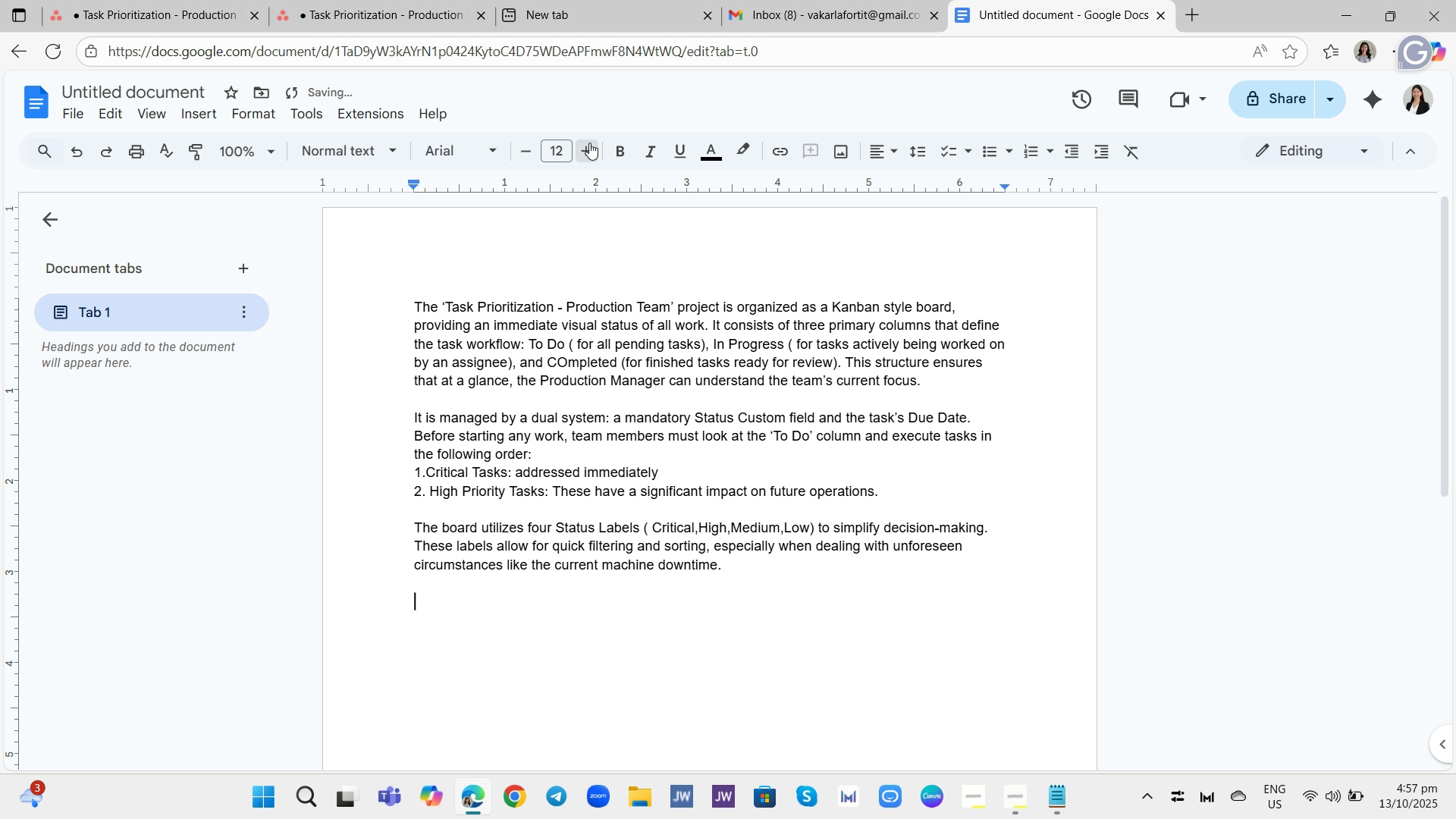 
double_click([589, 143])
 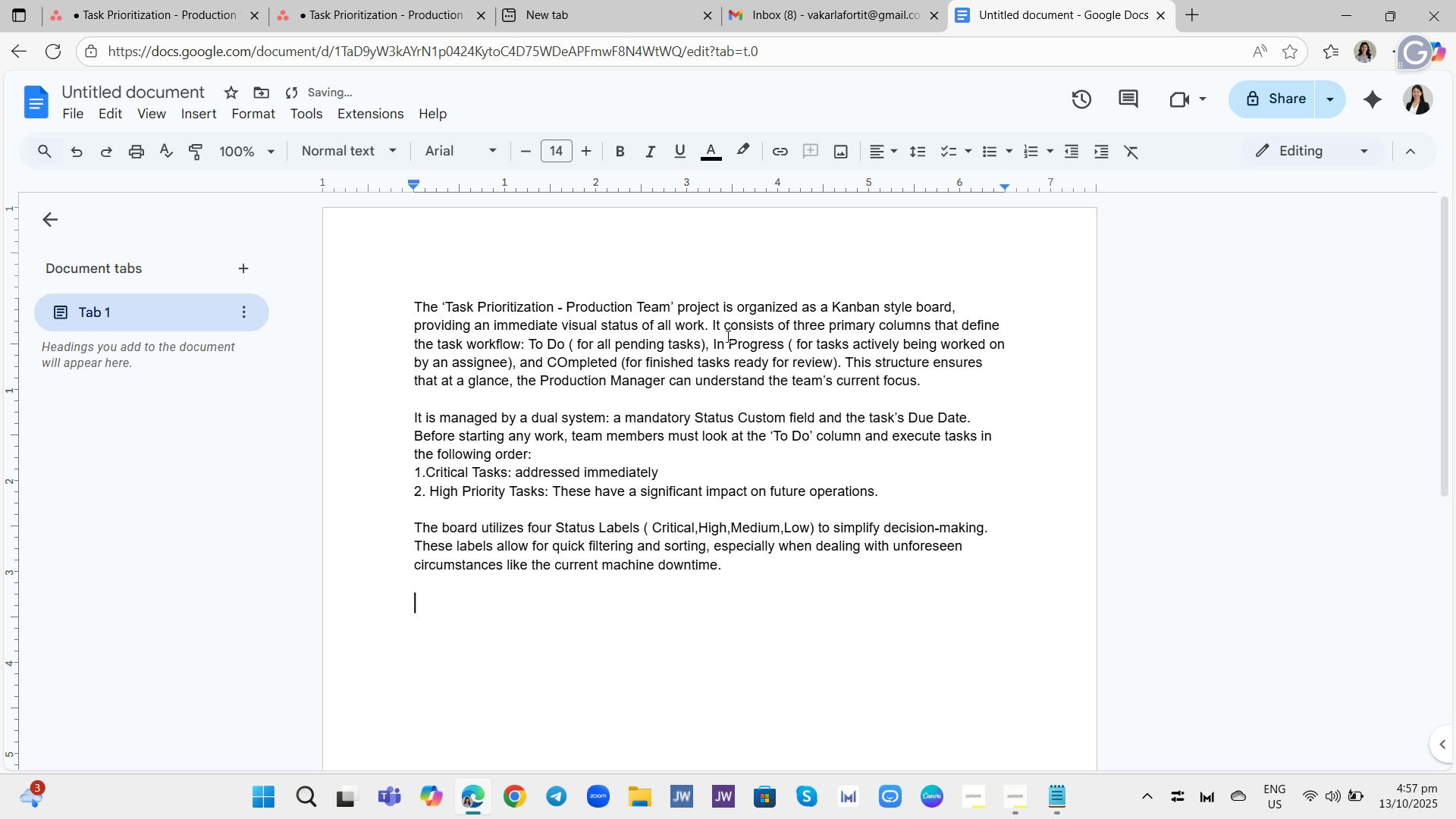 
scroll: coordinate [787, 378], scroll_direction: down, amount: 3.0
 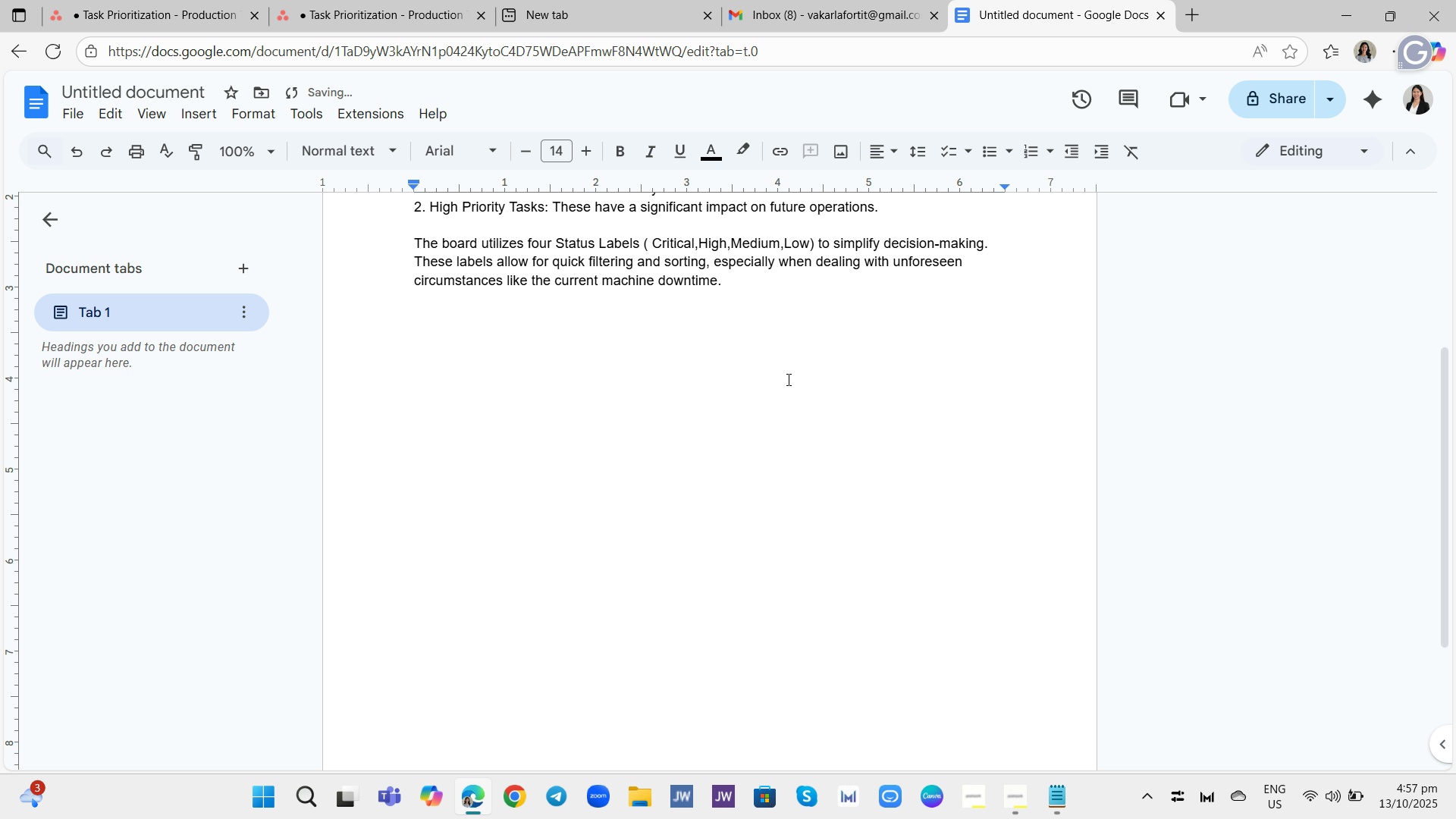 
scroll: coordinate [786, 381], scroll_direction: up, amount: 3.0
 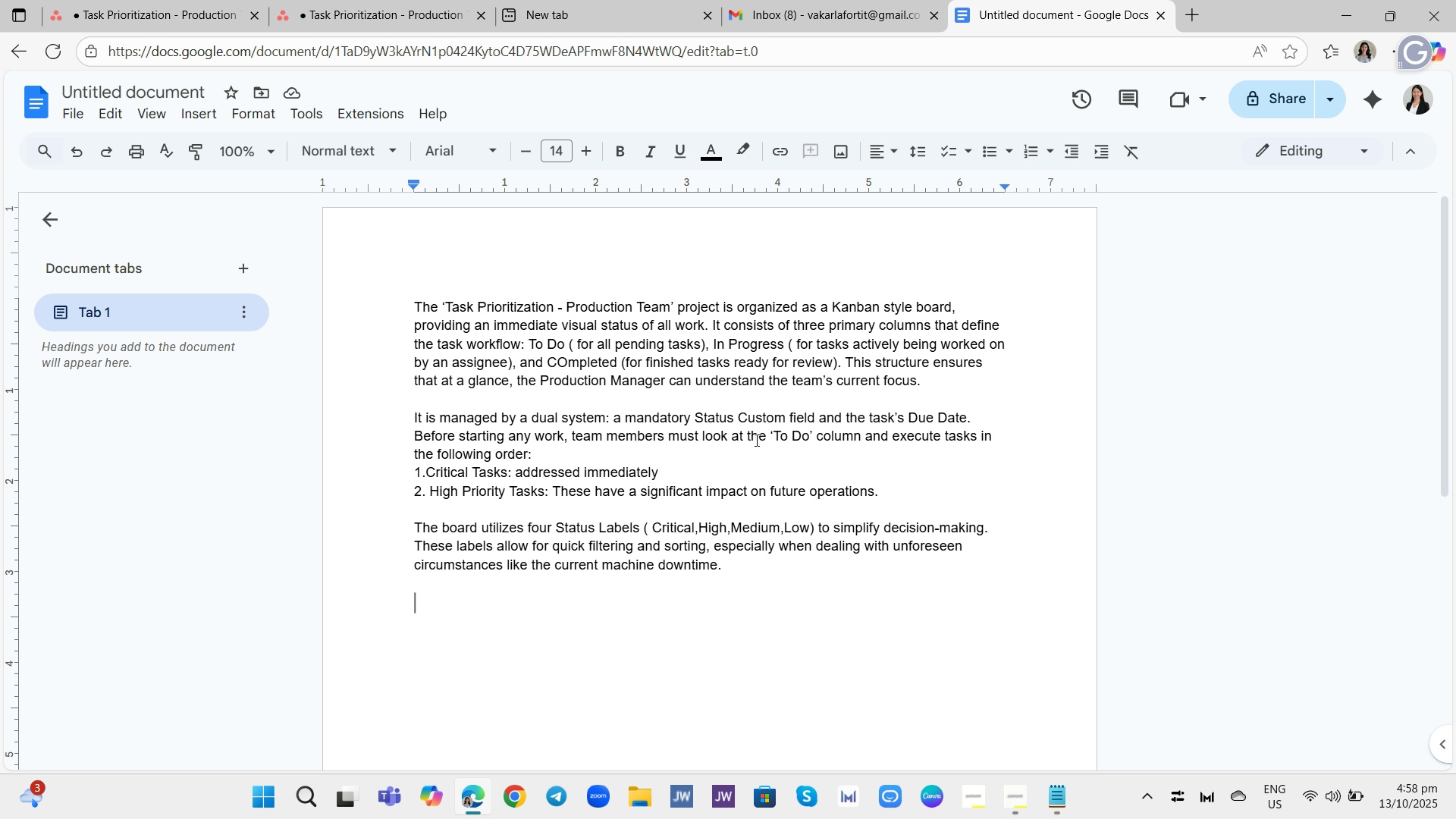 
wait(13.21)
 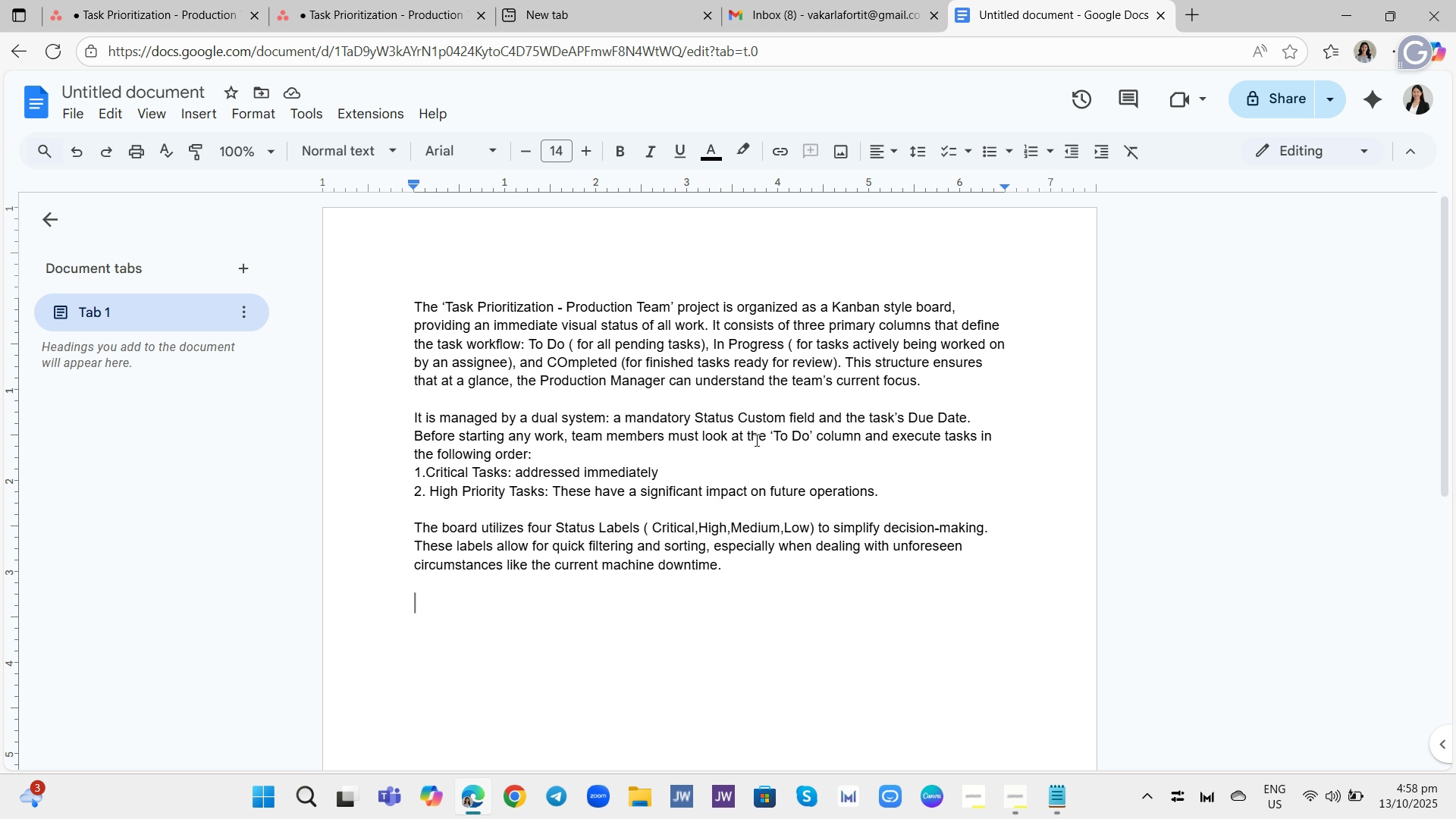 
hold_key(key=ShiftRight, duration=0.4)
 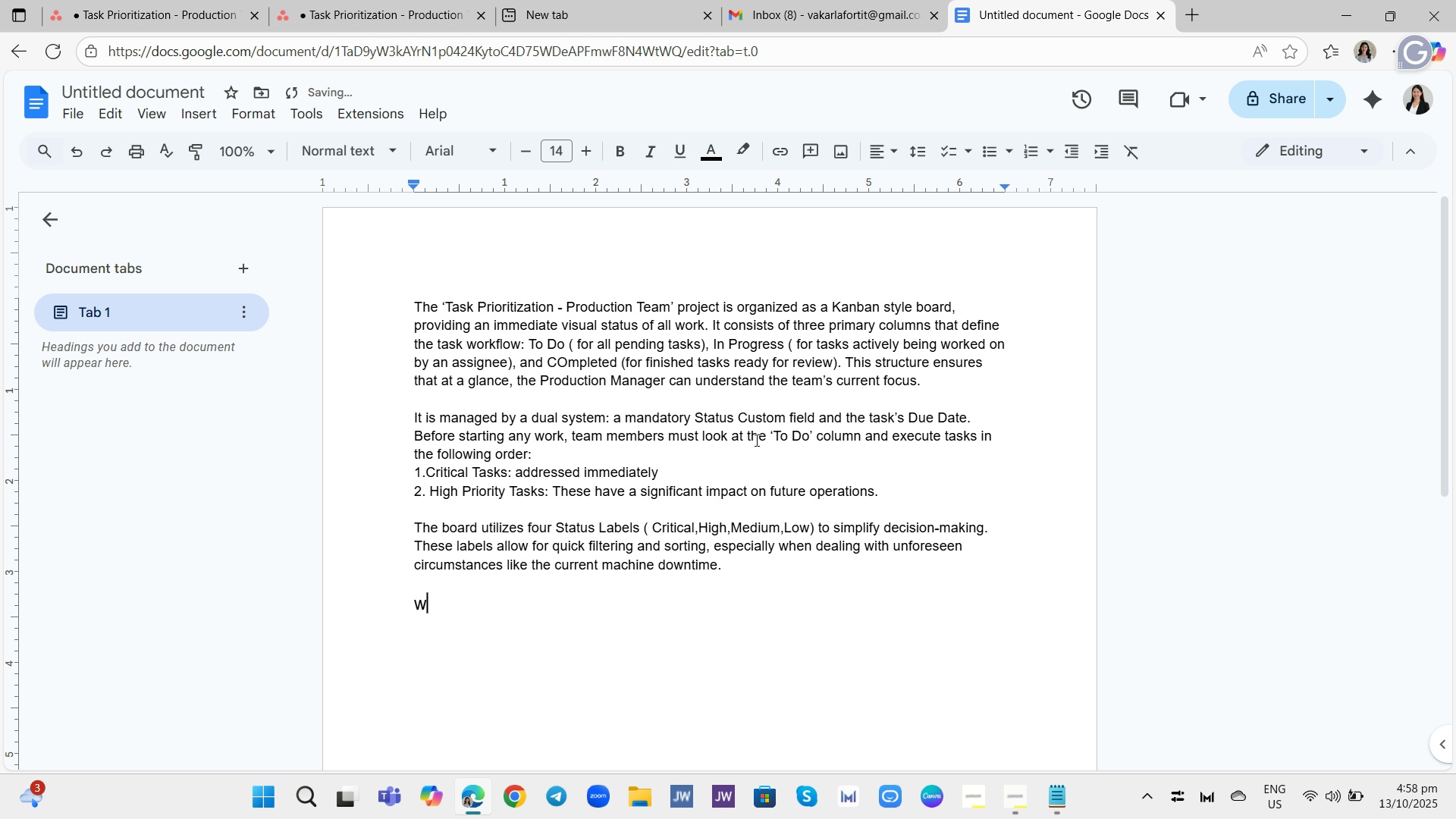 
type(wt)
key(Backspace)
key(Backspace)
type(Two-)
key(Backspace)
key(Backspace)
key(Backspace)
key(Backspace)
 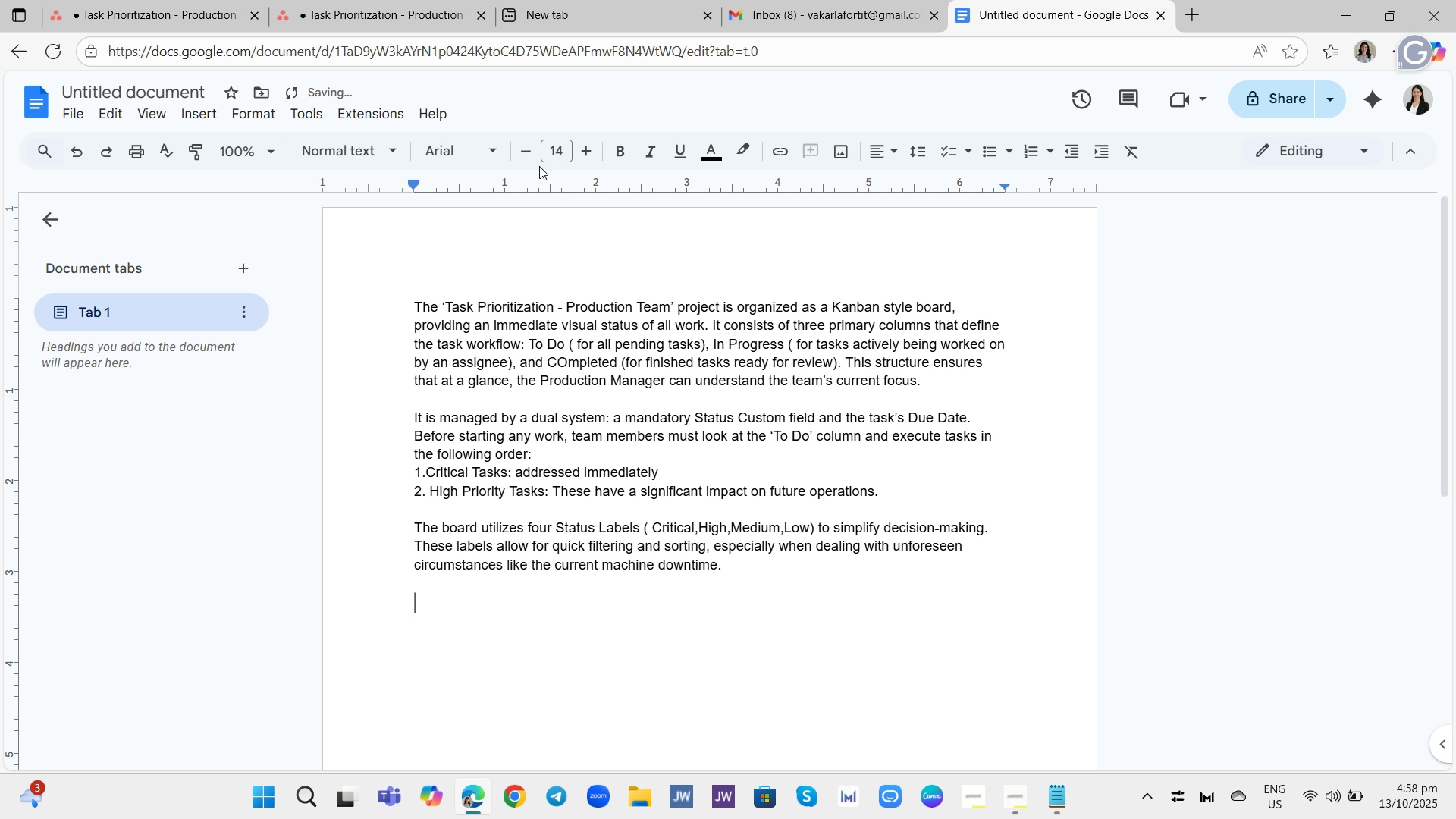 
left_click([551, 338])
 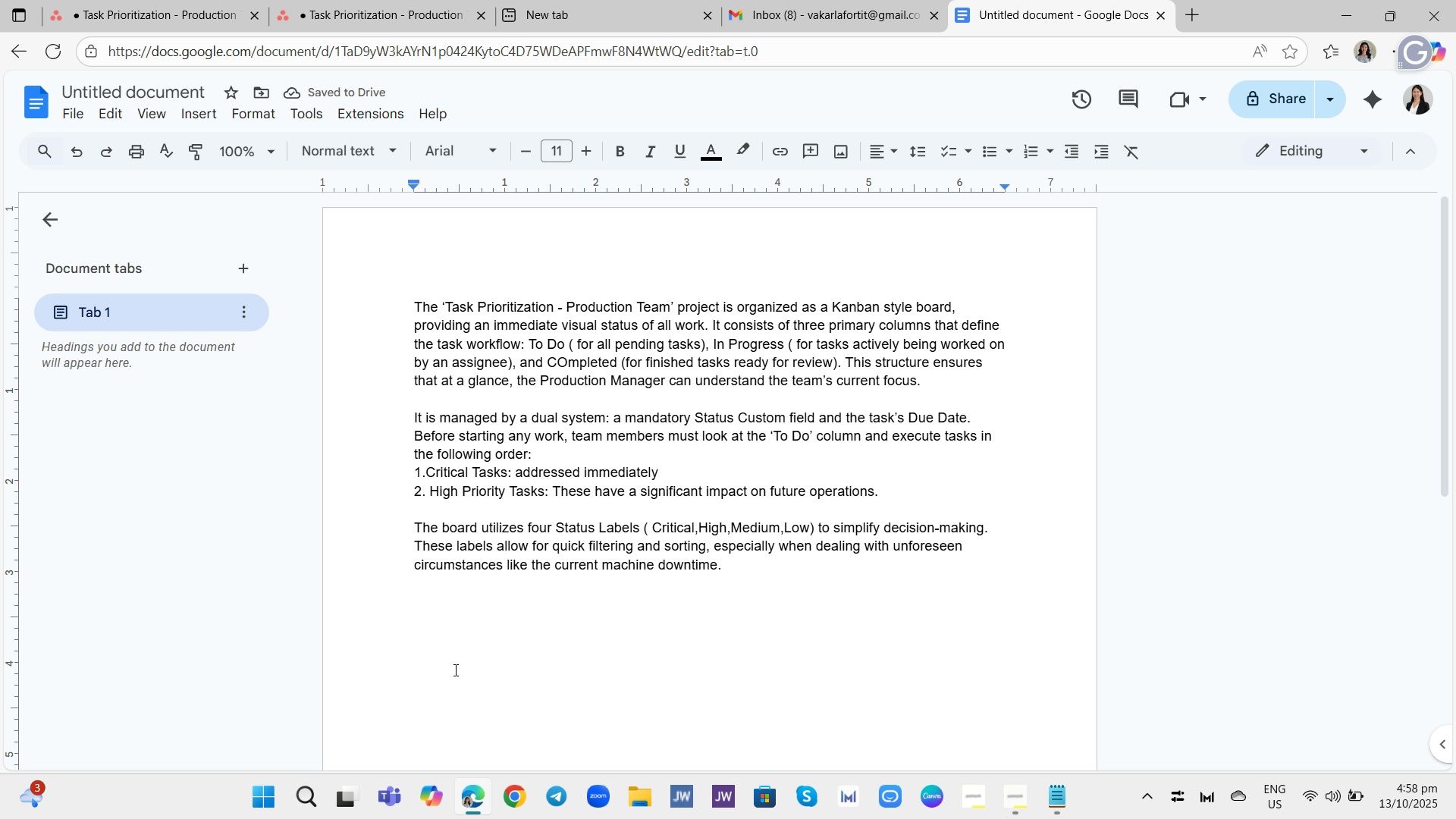 
left_click([489, 593])
 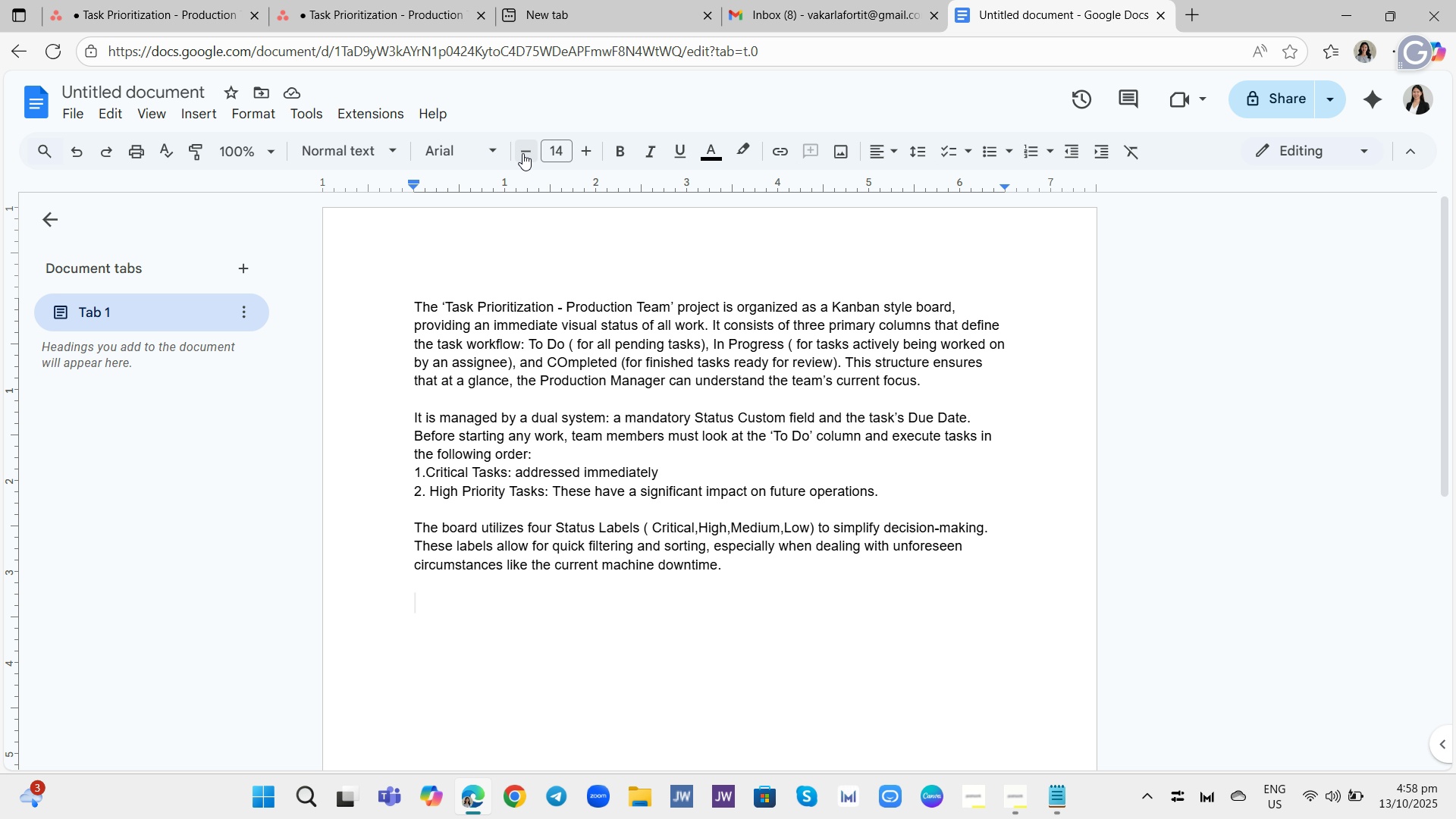 
double_click([522, 153])
 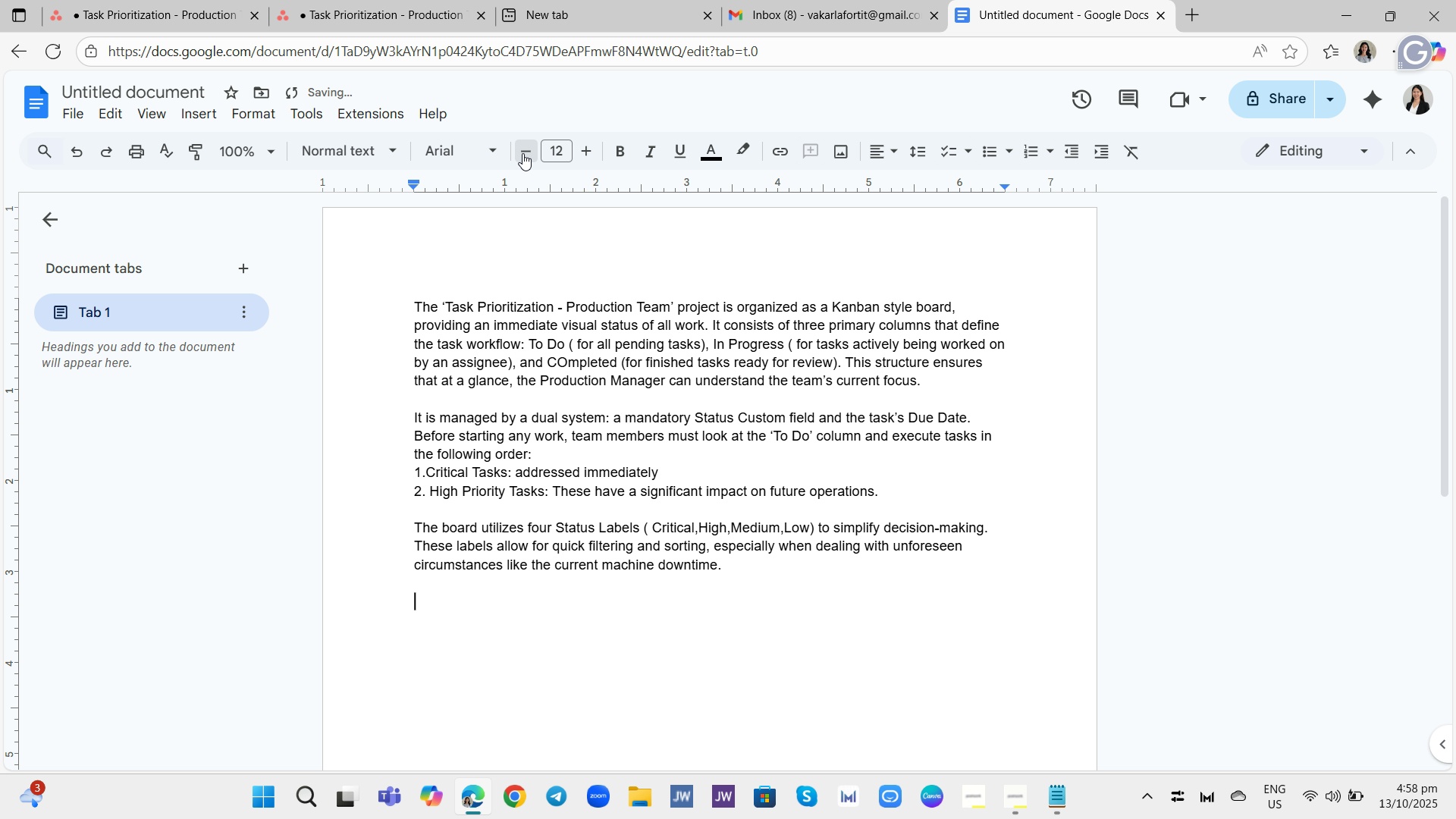 
triple_click([522, 153])
 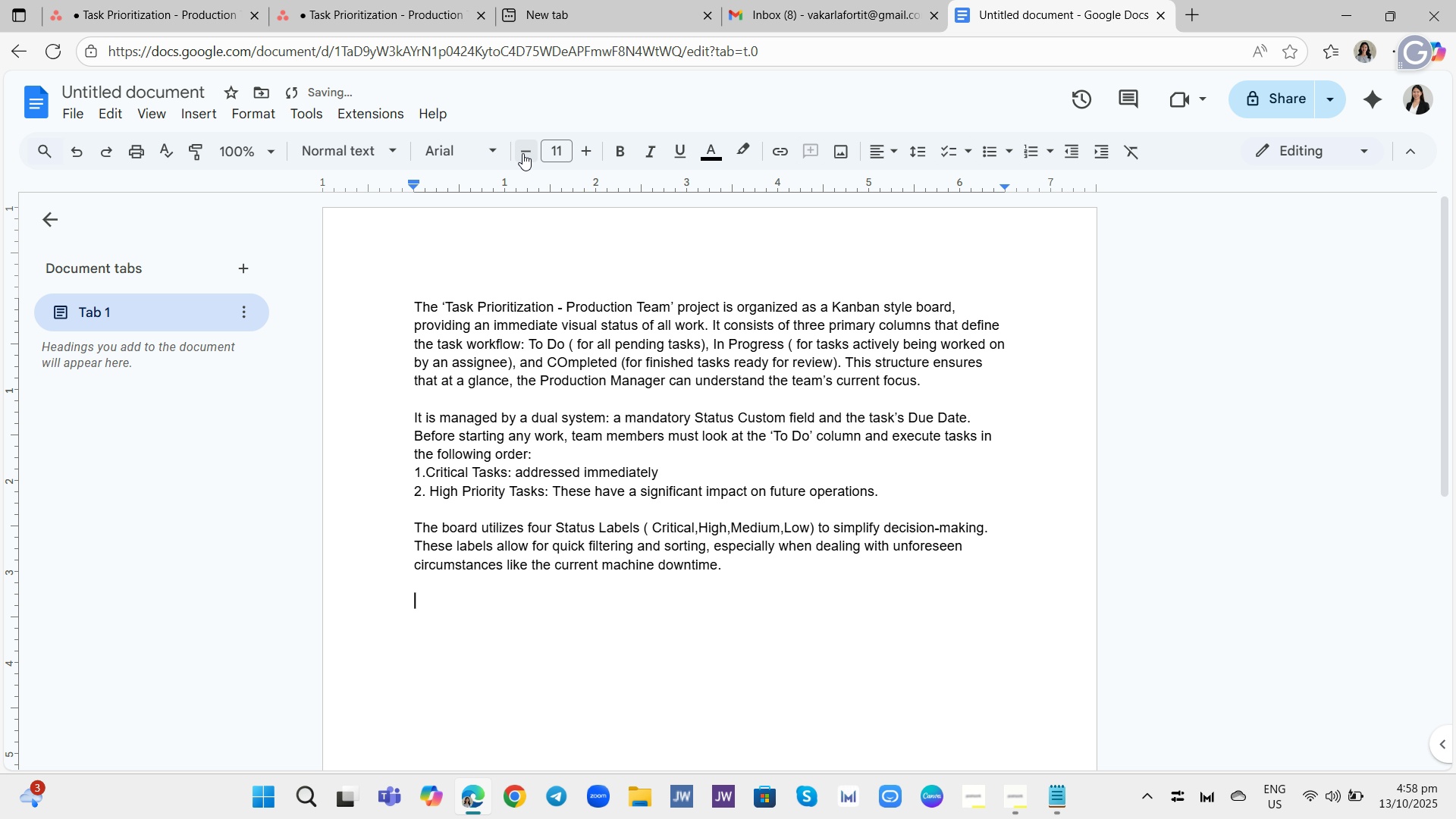 
type(Two key automsa)
key(Backspace)
key(Backspace)
type(atin ruls )
 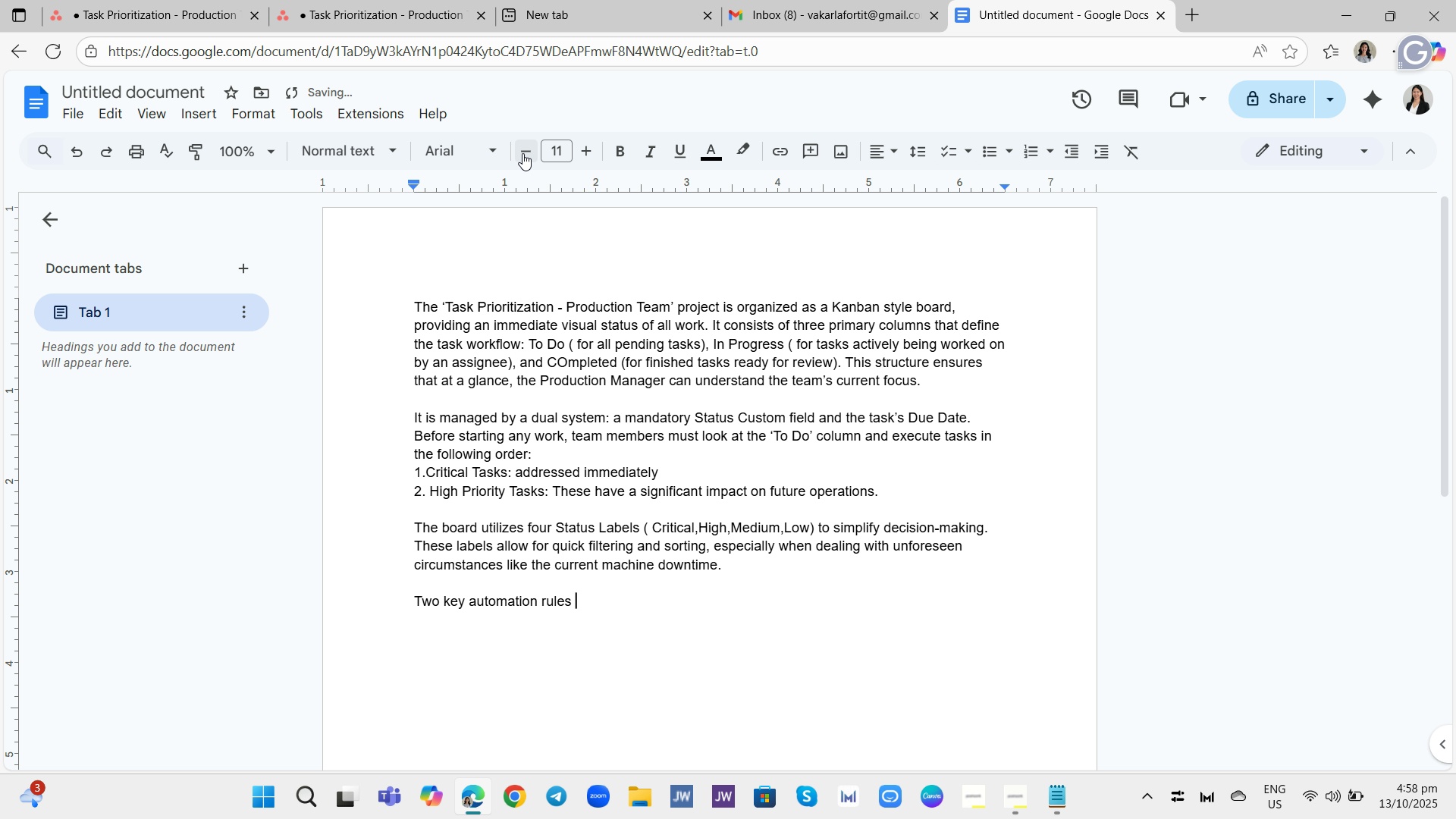 
hold_key(key=A, duration=0.33)
 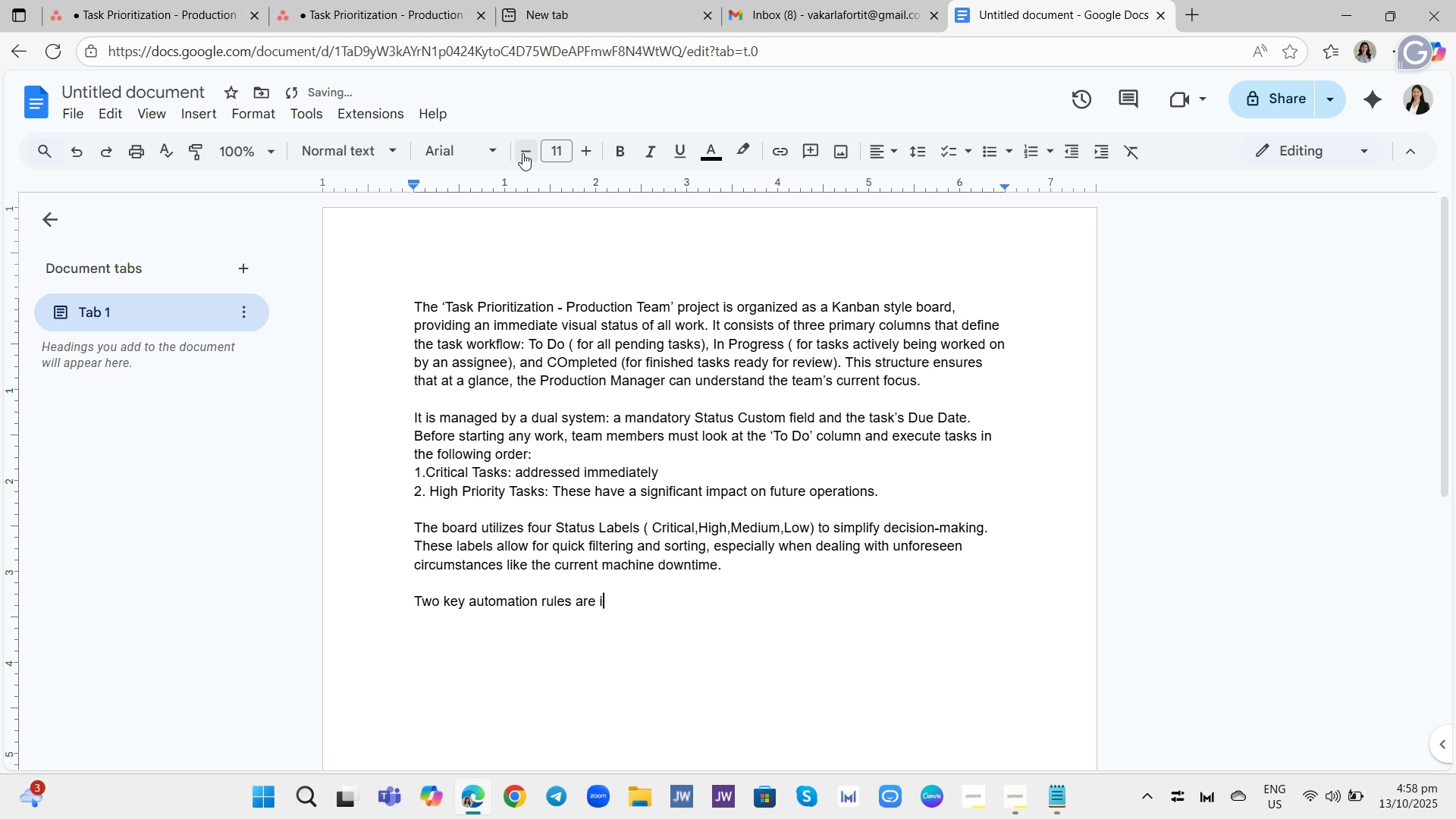 
type(re in s)
key(Backspace)
type(plce to save time and prevent delays:)
 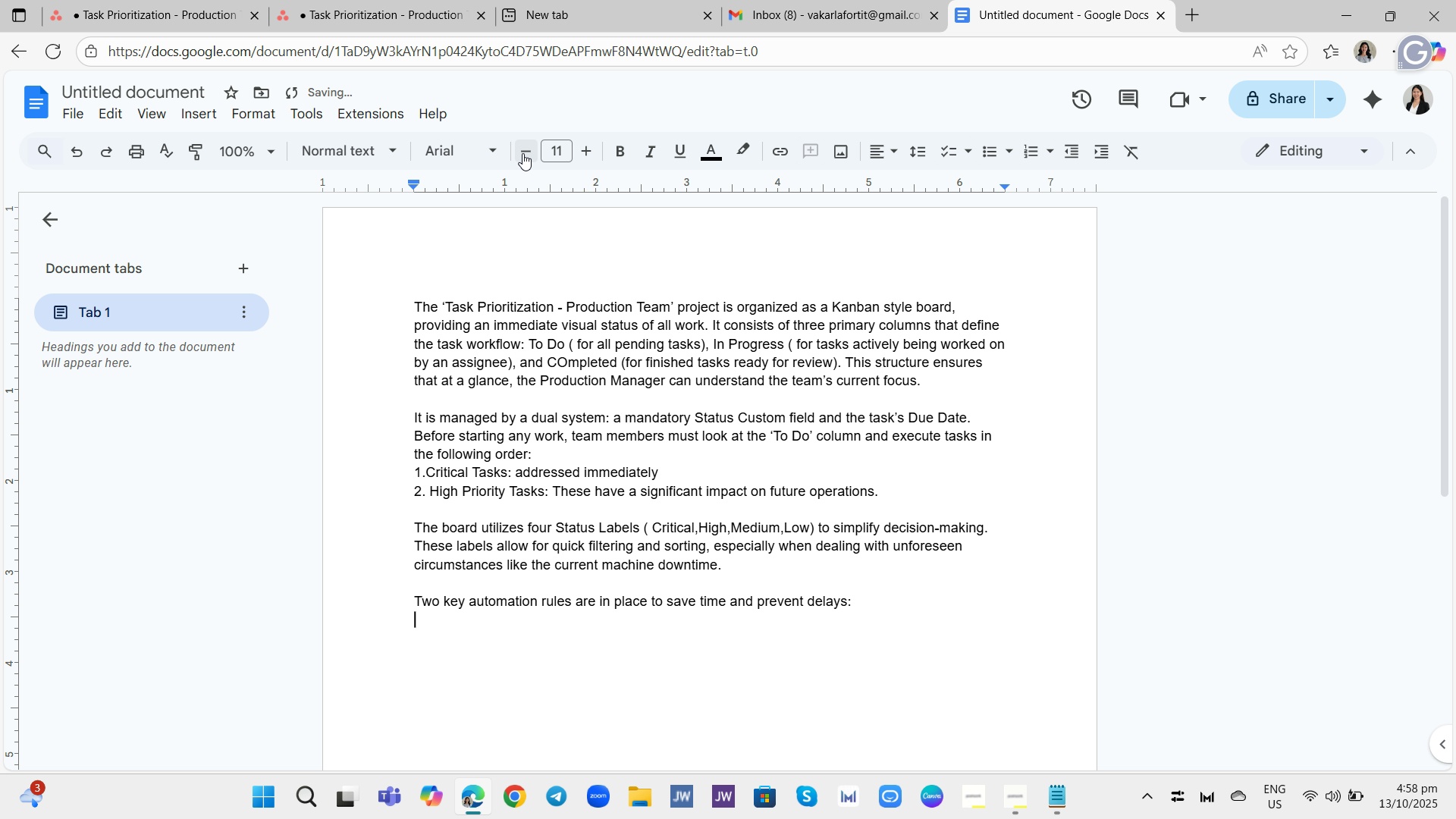 
key(Enter)
 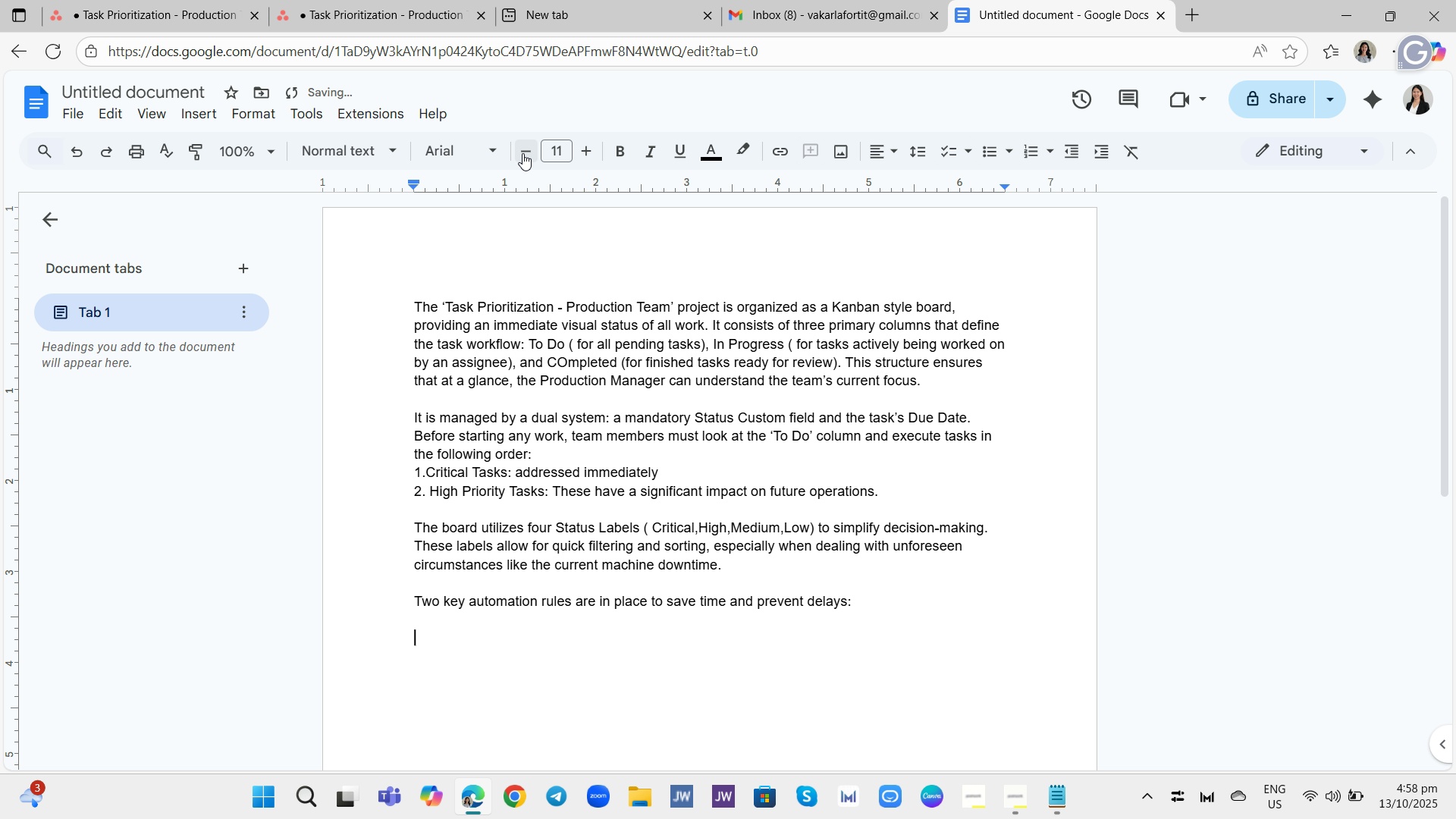 
key(Enter)
 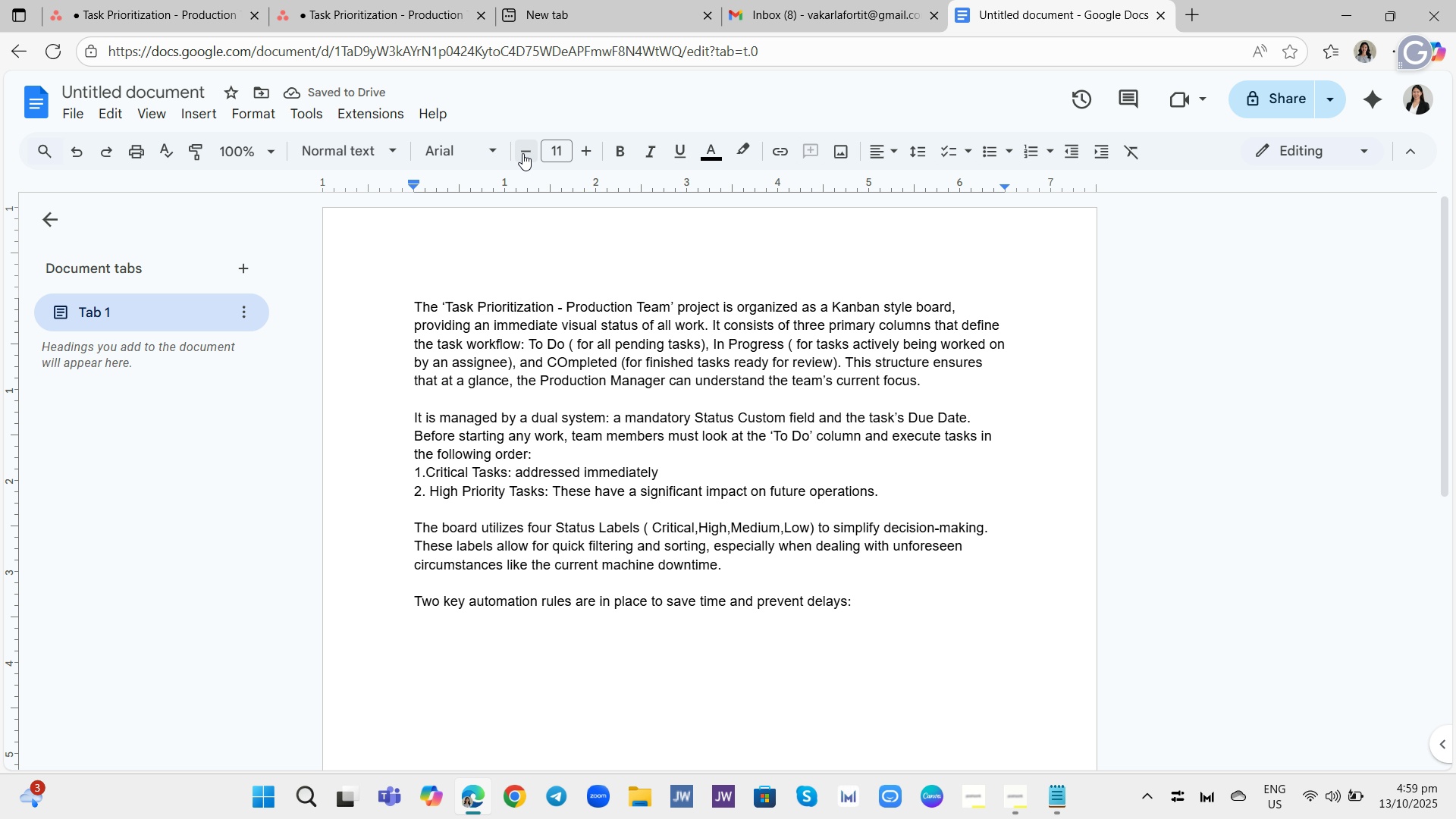 
type(WOrk)
key(Backspace)
key(Backspace)
key(Backspace)
type(orkflow Automation: a)
key(Backspace)
type(A rule automatically shifts any tak)
key(Backspace)
type(sk to the 'In Progress )
key(Backspace)
type(" )
key(Backspace)
key(Backspace)
type(' column he miment an assignee )
 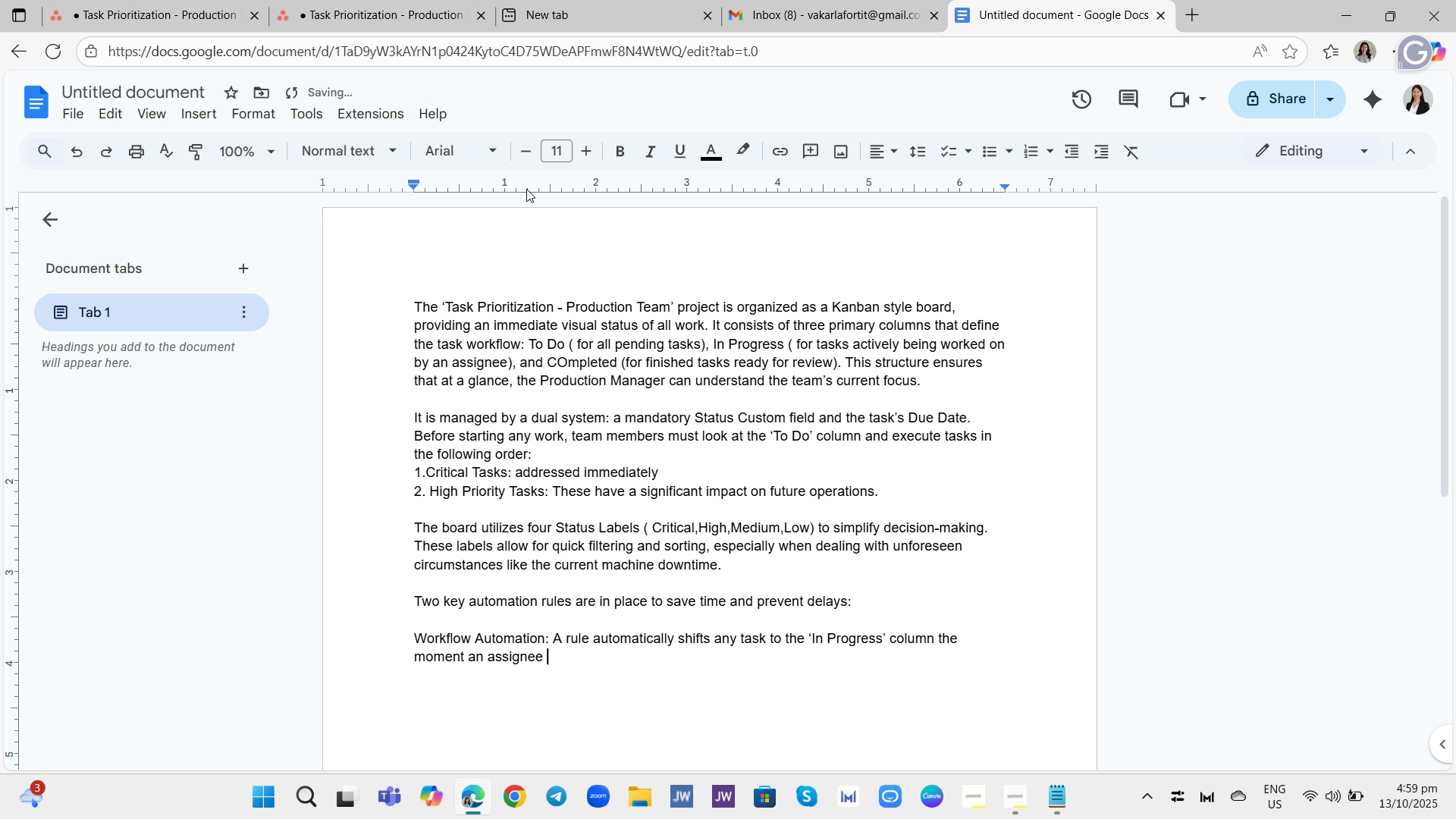 
type(br)
key(Backspace)
type(egins the)
key(Backspace)
key(Backspace)
key(Backspace)
type(work.)
 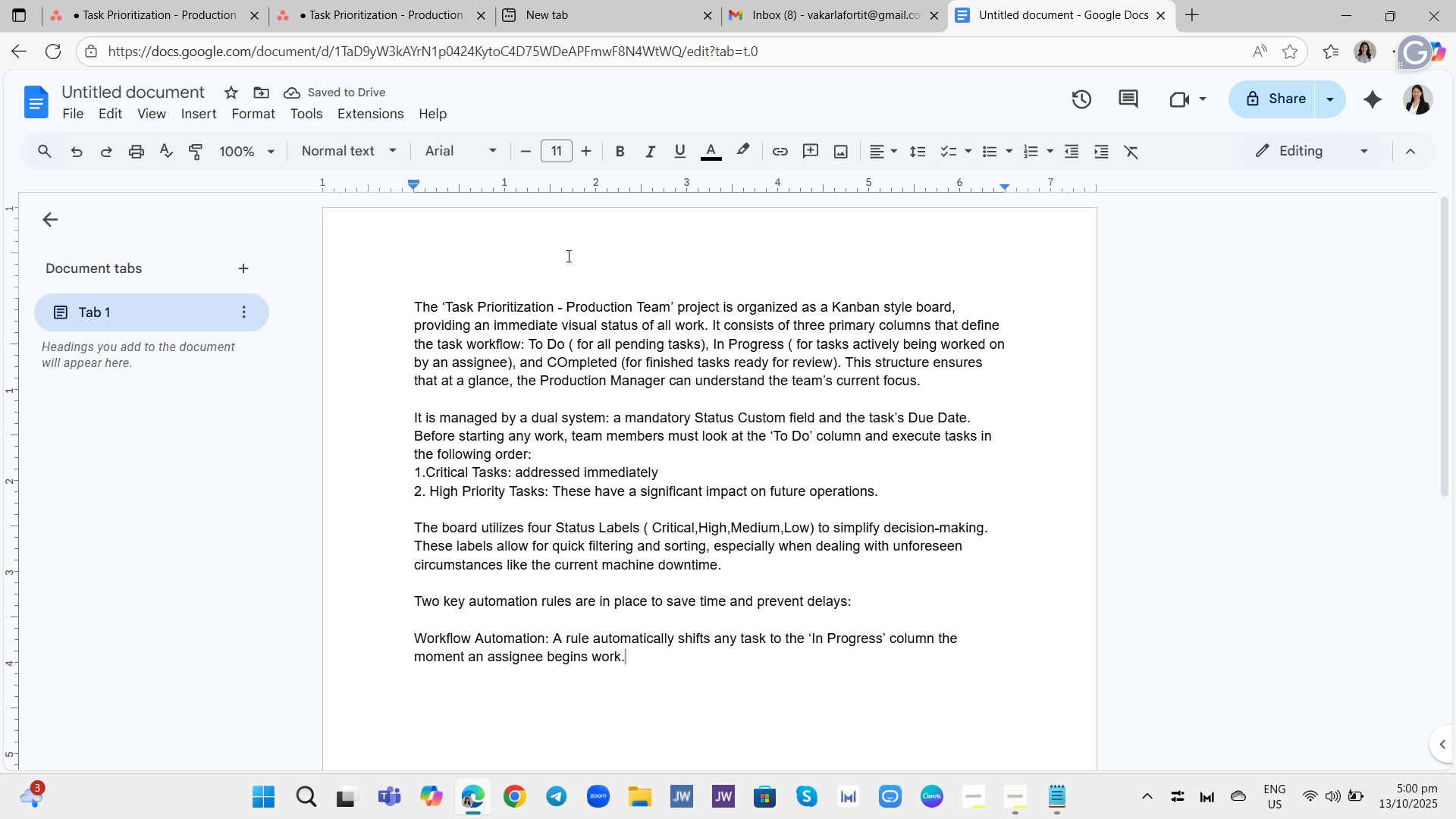 
key(Enter)
 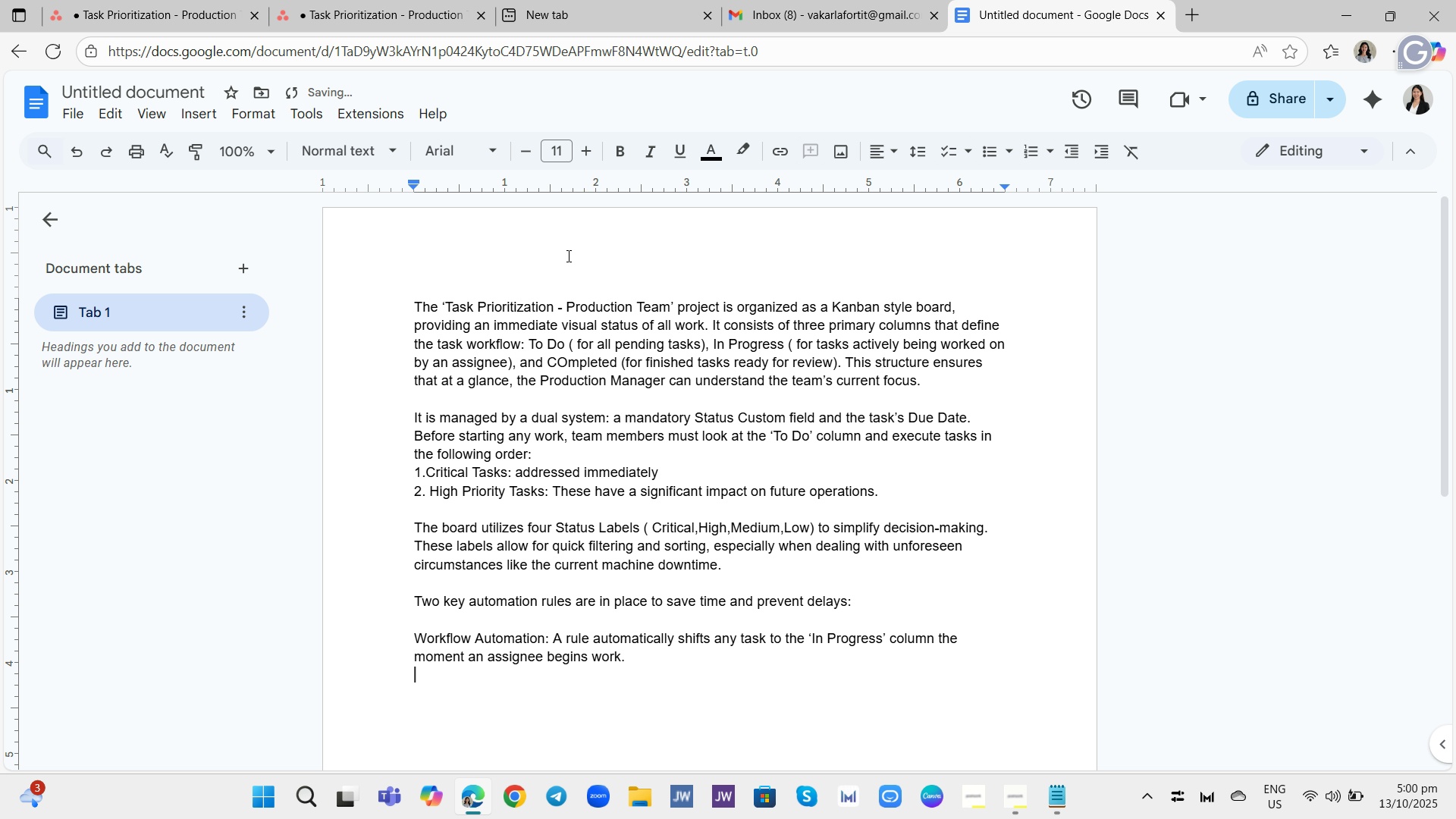 
key(Enter)
 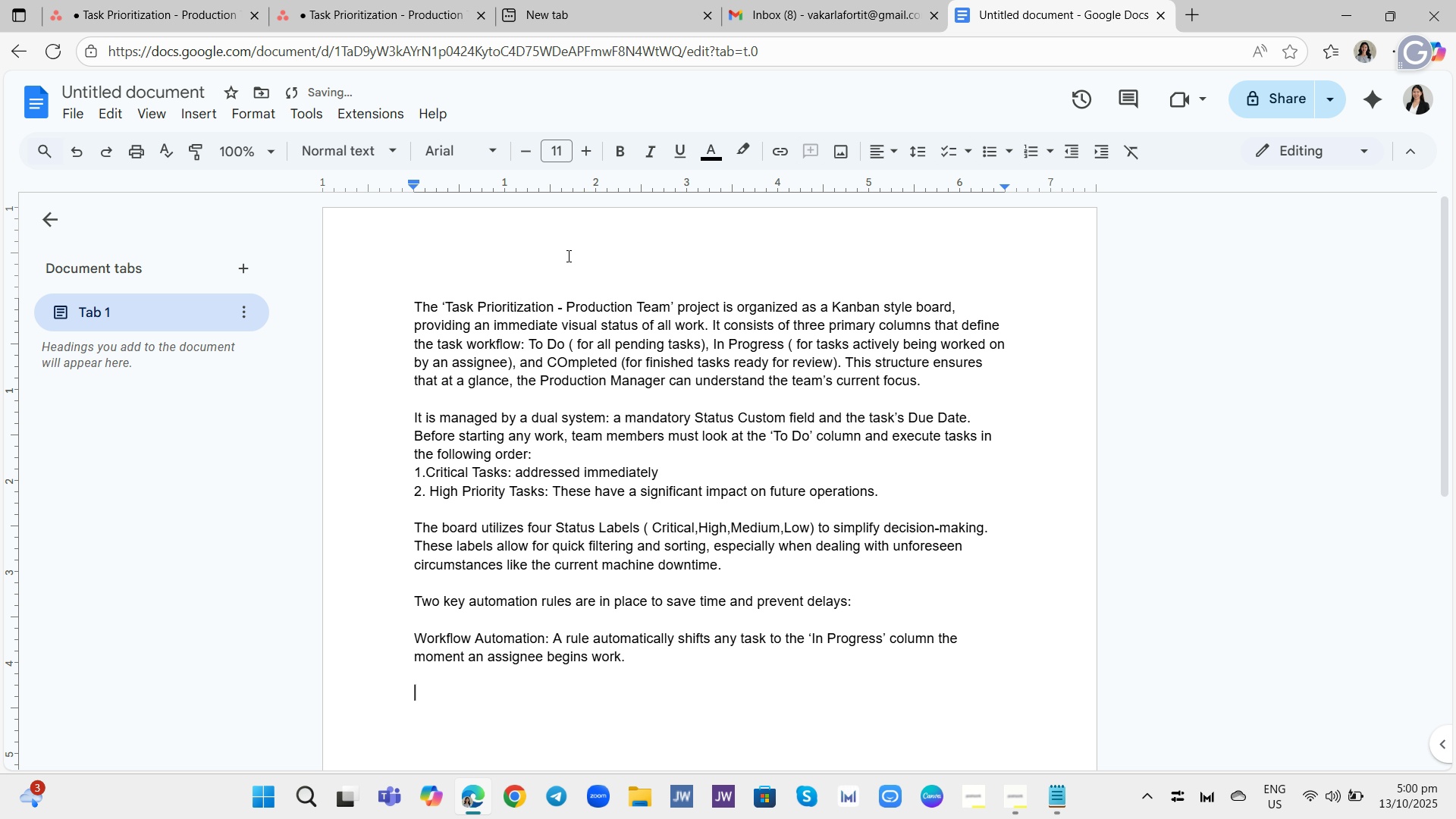 
type(Deadline Notifiction: A rule sends an automation alt)
key(Backspace)
type(rt 24 hours before a tasks)
key(Backspace)
type('s due date.)
 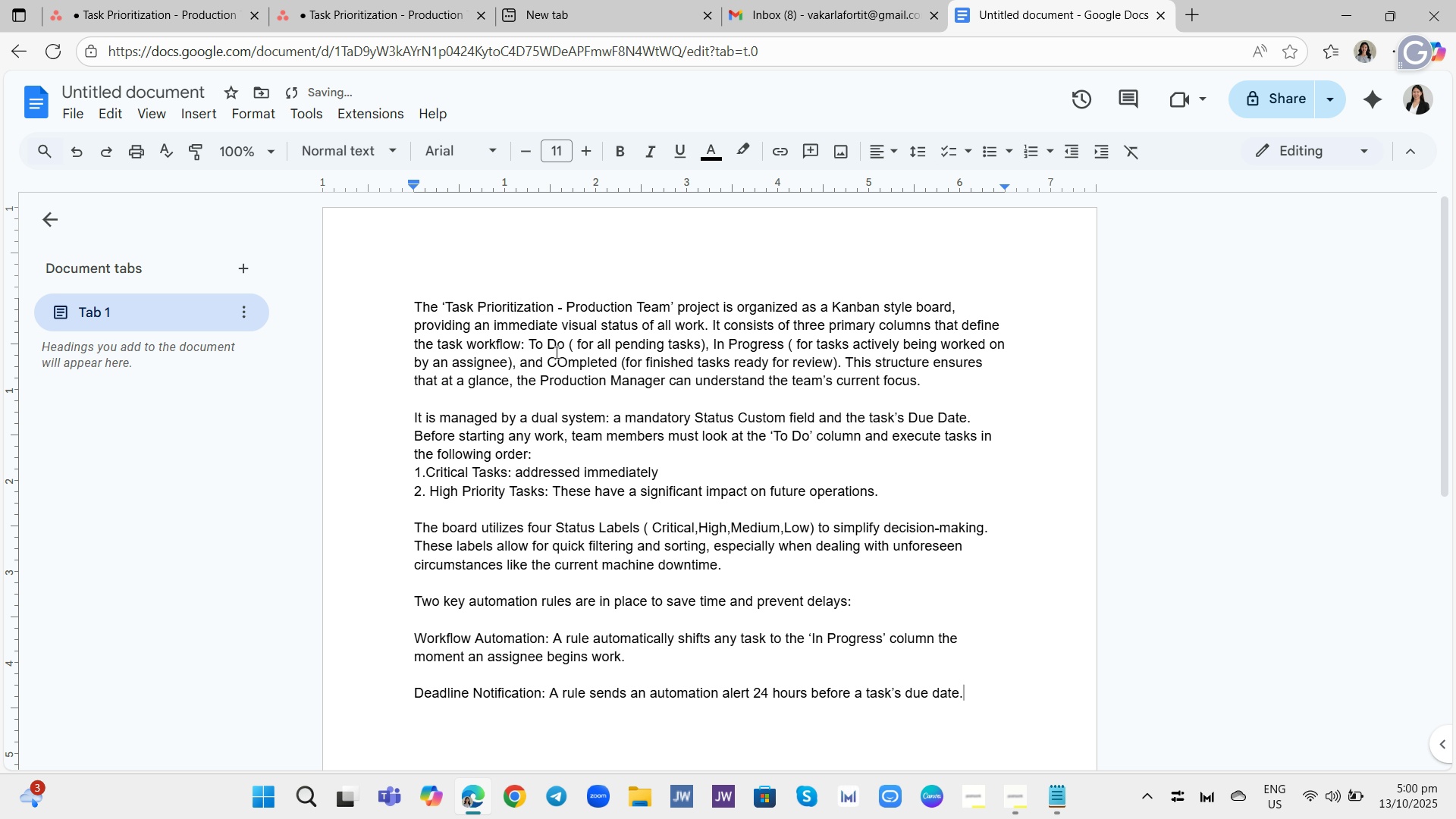 